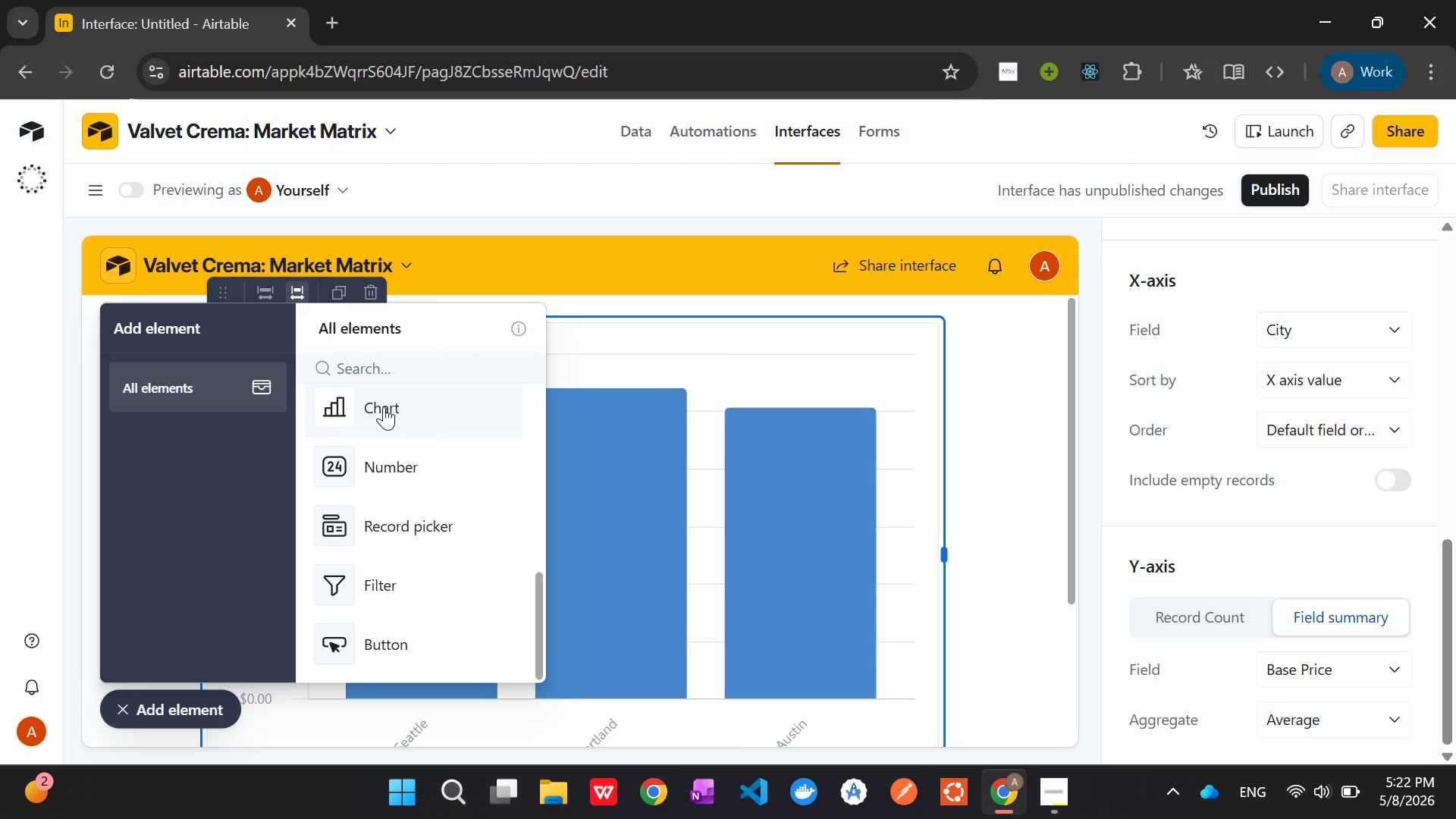 
left_click([384, 406])
 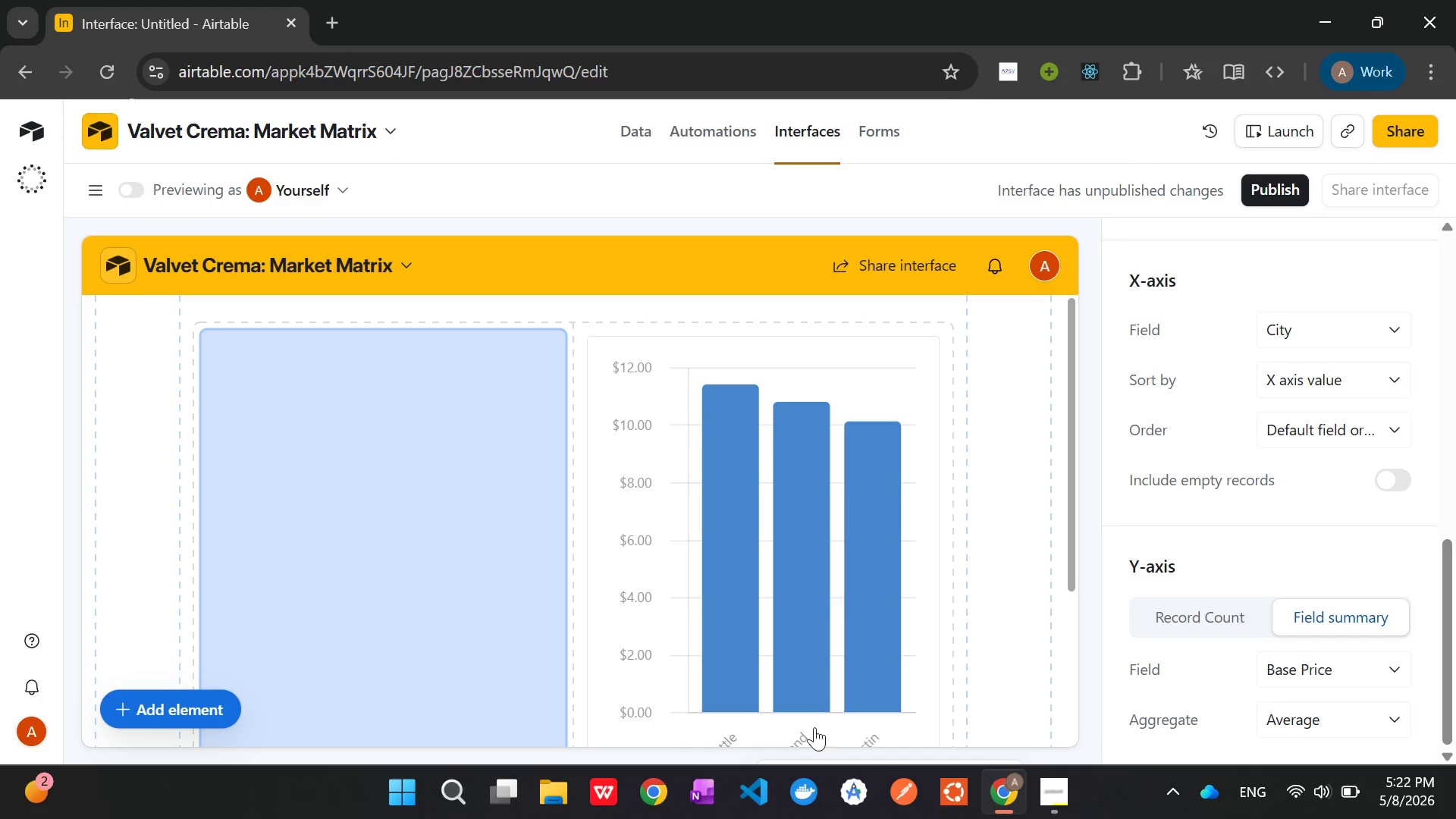 
left_click_drag(start_coordinate=[777, 745], to_coordinate=[733, 745])
 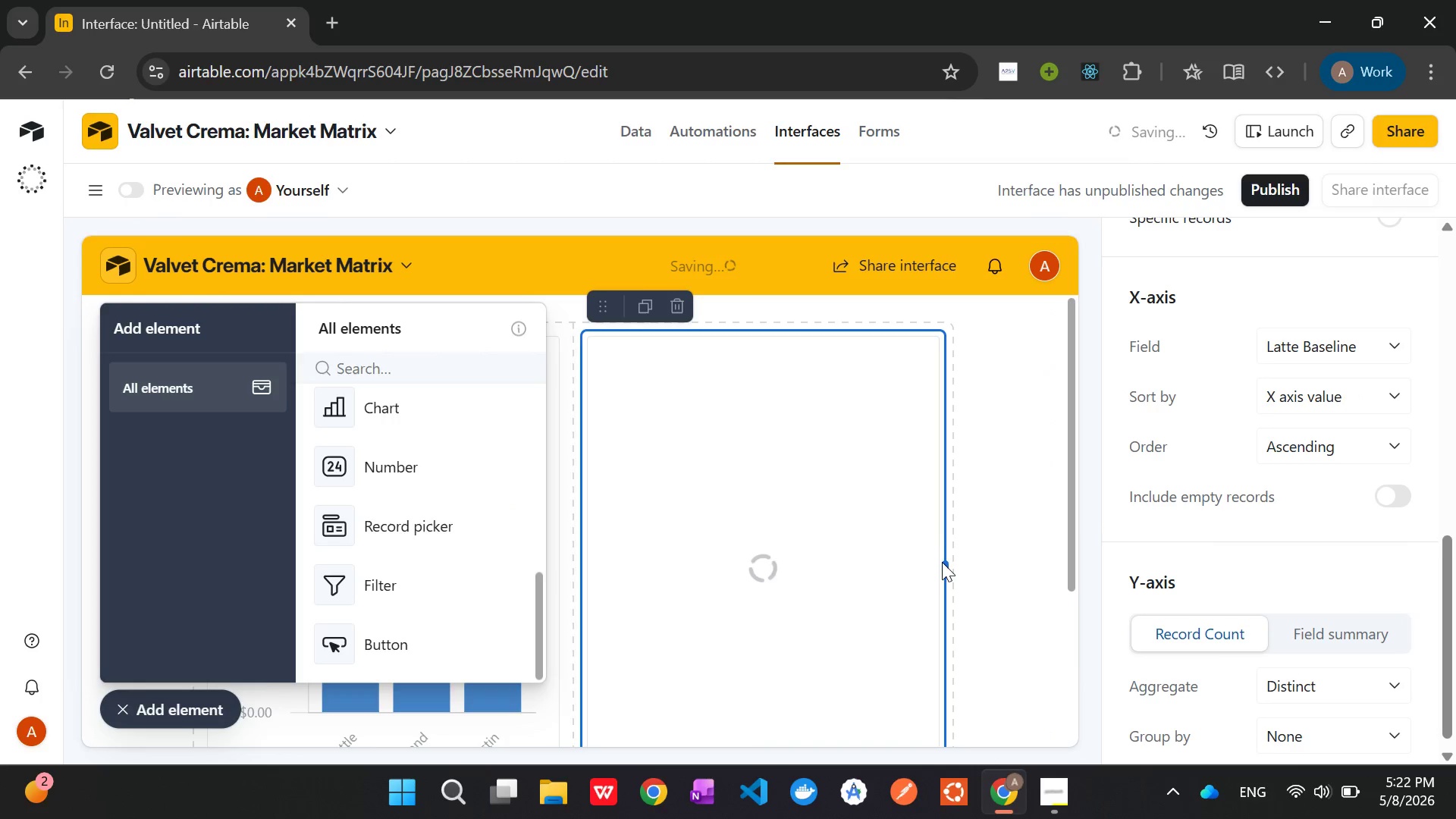 
scroll: coordinate [999, 579], scroll_direction: down, amount: 3.0
 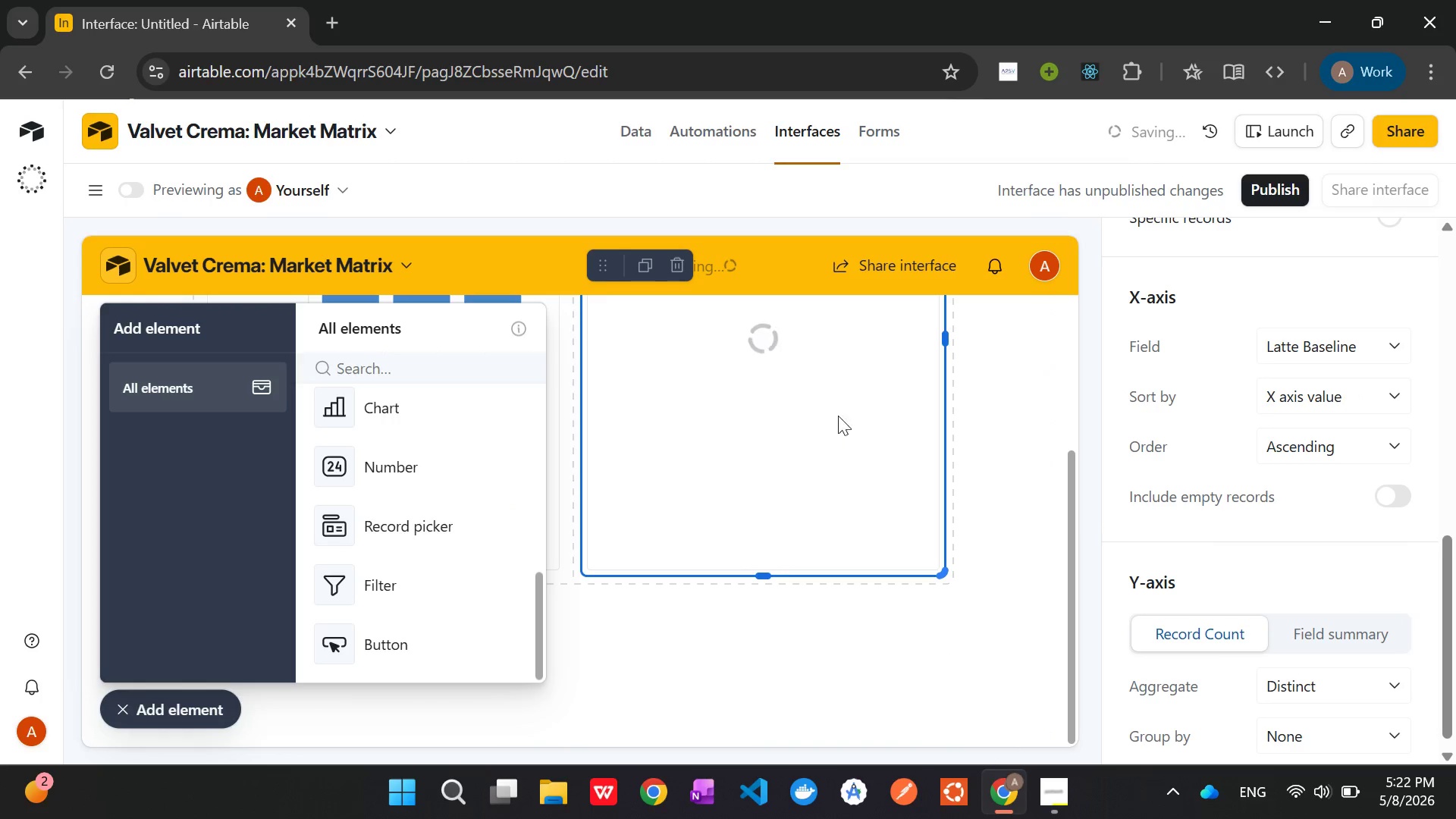 
left_click_drag(start_coordinate=[833, 410], to_coordinate=[794, 622])
 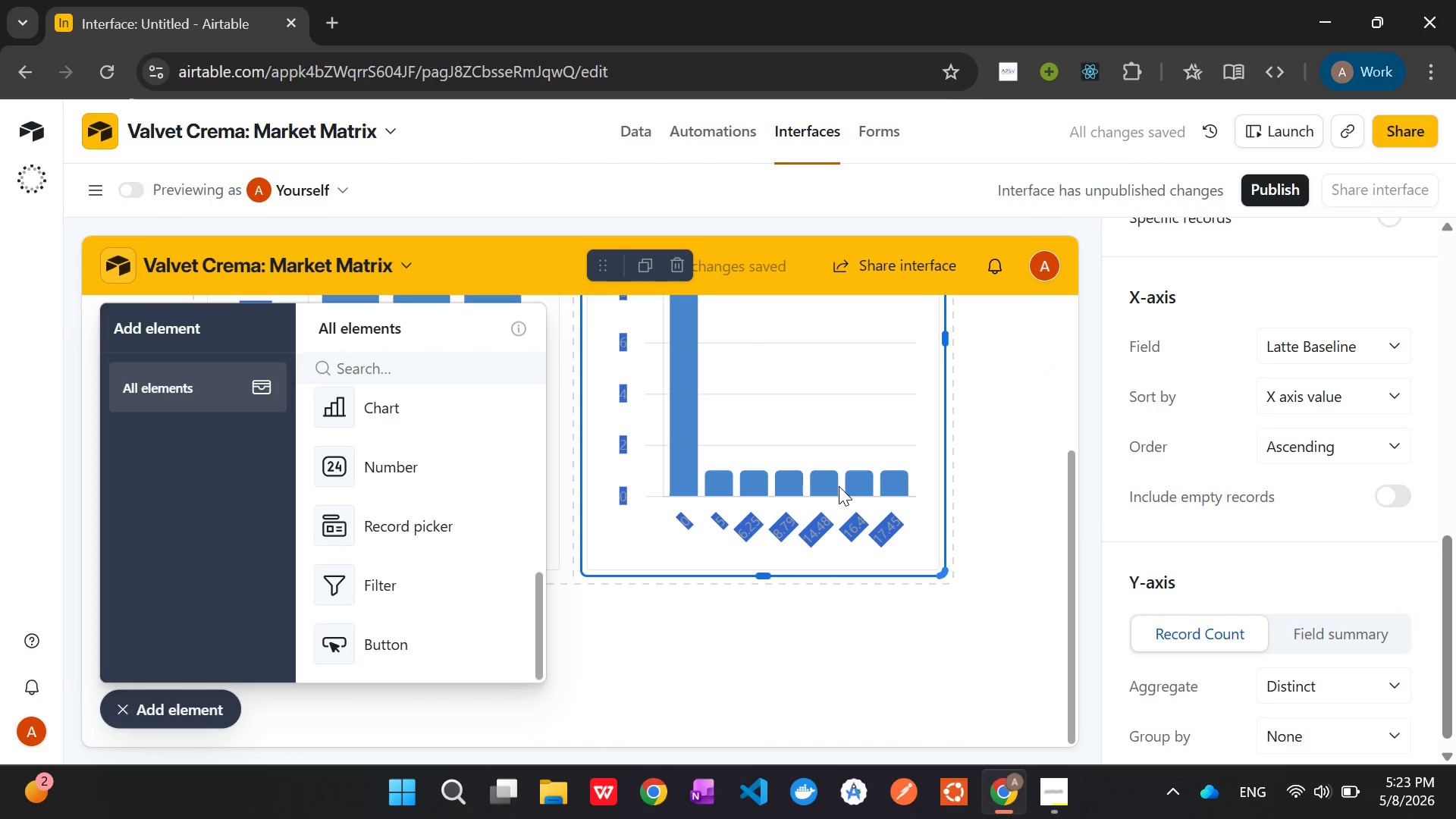 
left_click_drag(start_coordinate=[780, 405], to_coordinate=[780, 397])
 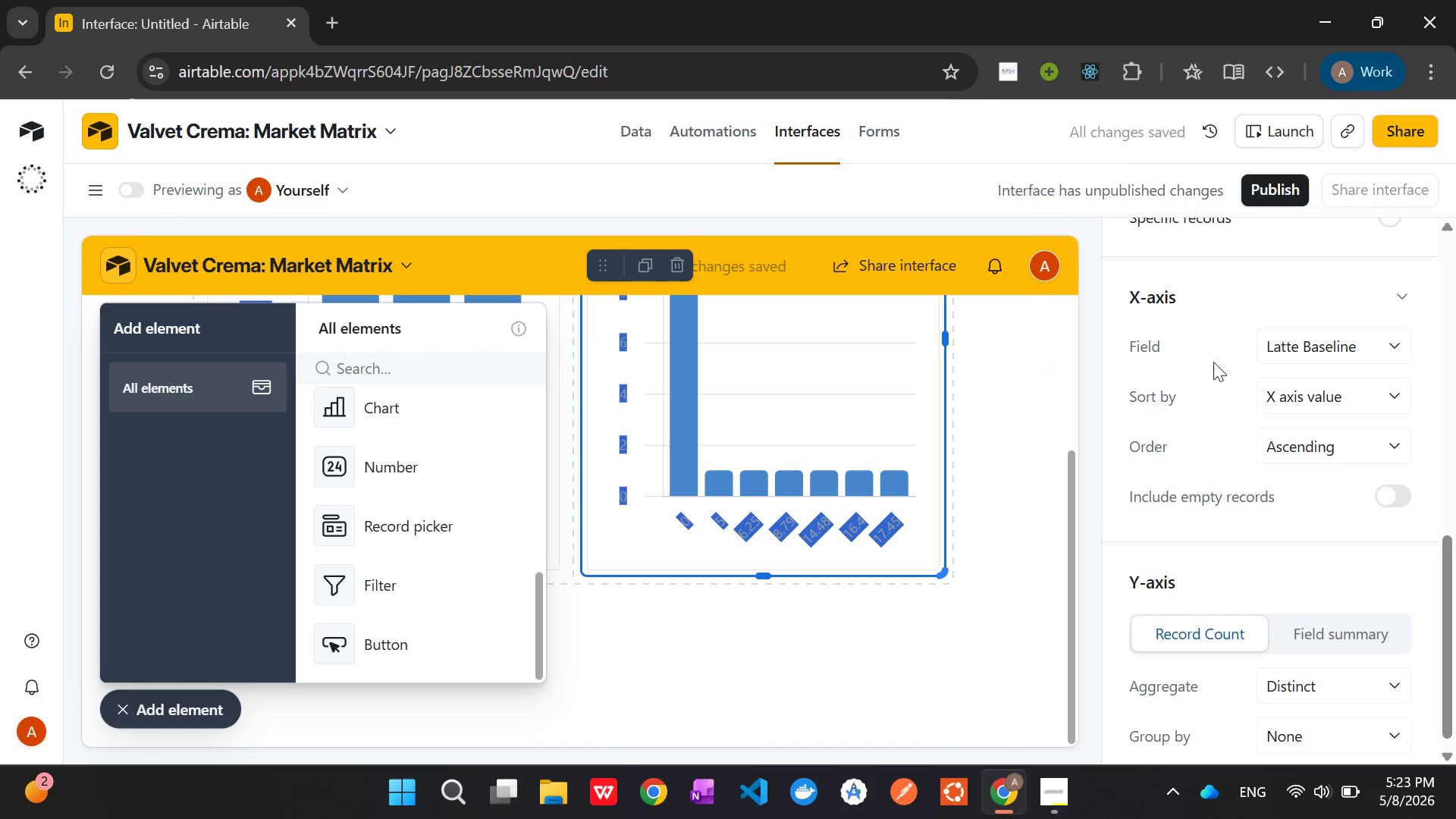 
scroll: coordinate [1212, 359], scroll_direction: up, amount: 9.0
 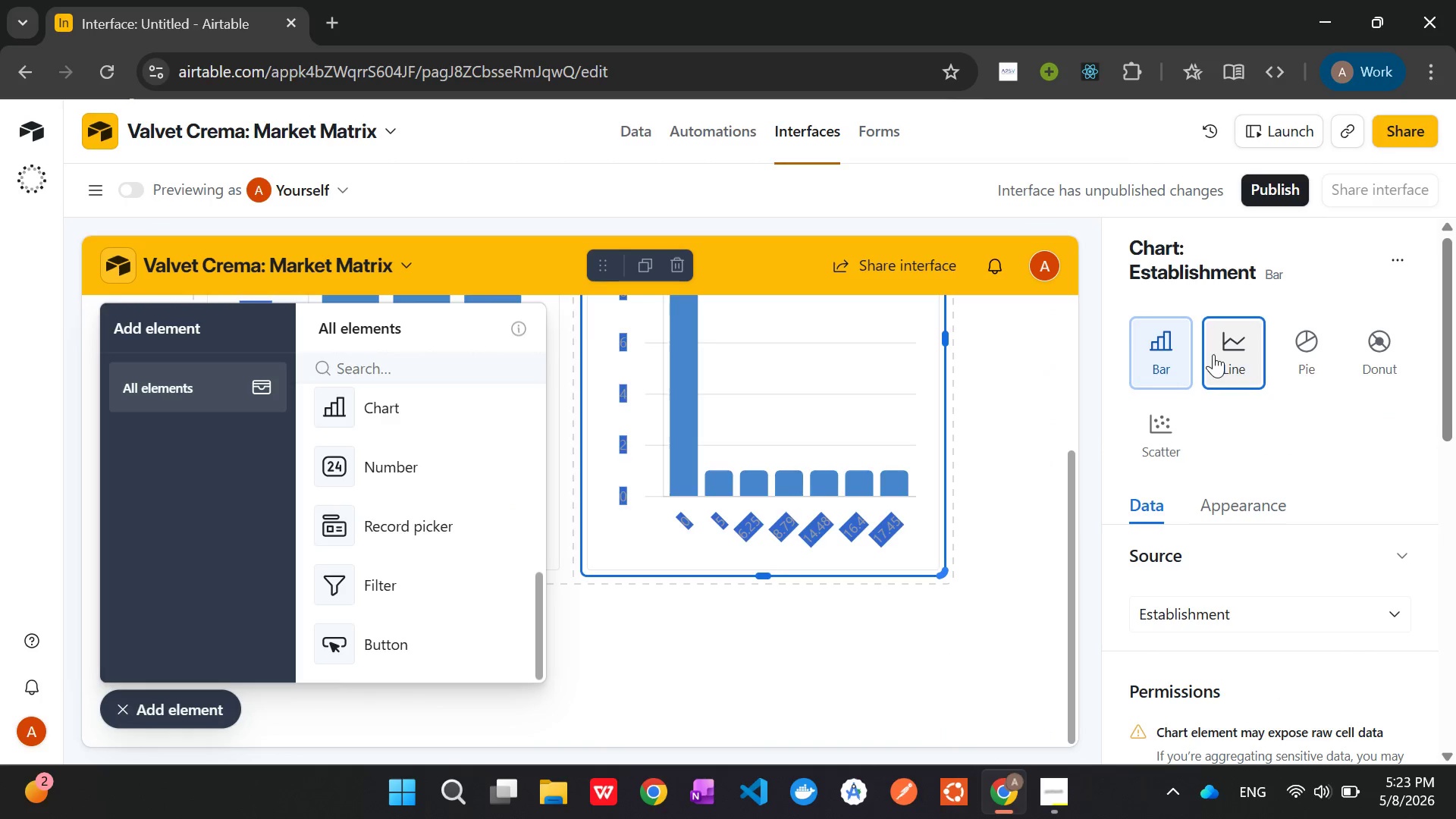 
left_click([1213, 354])
 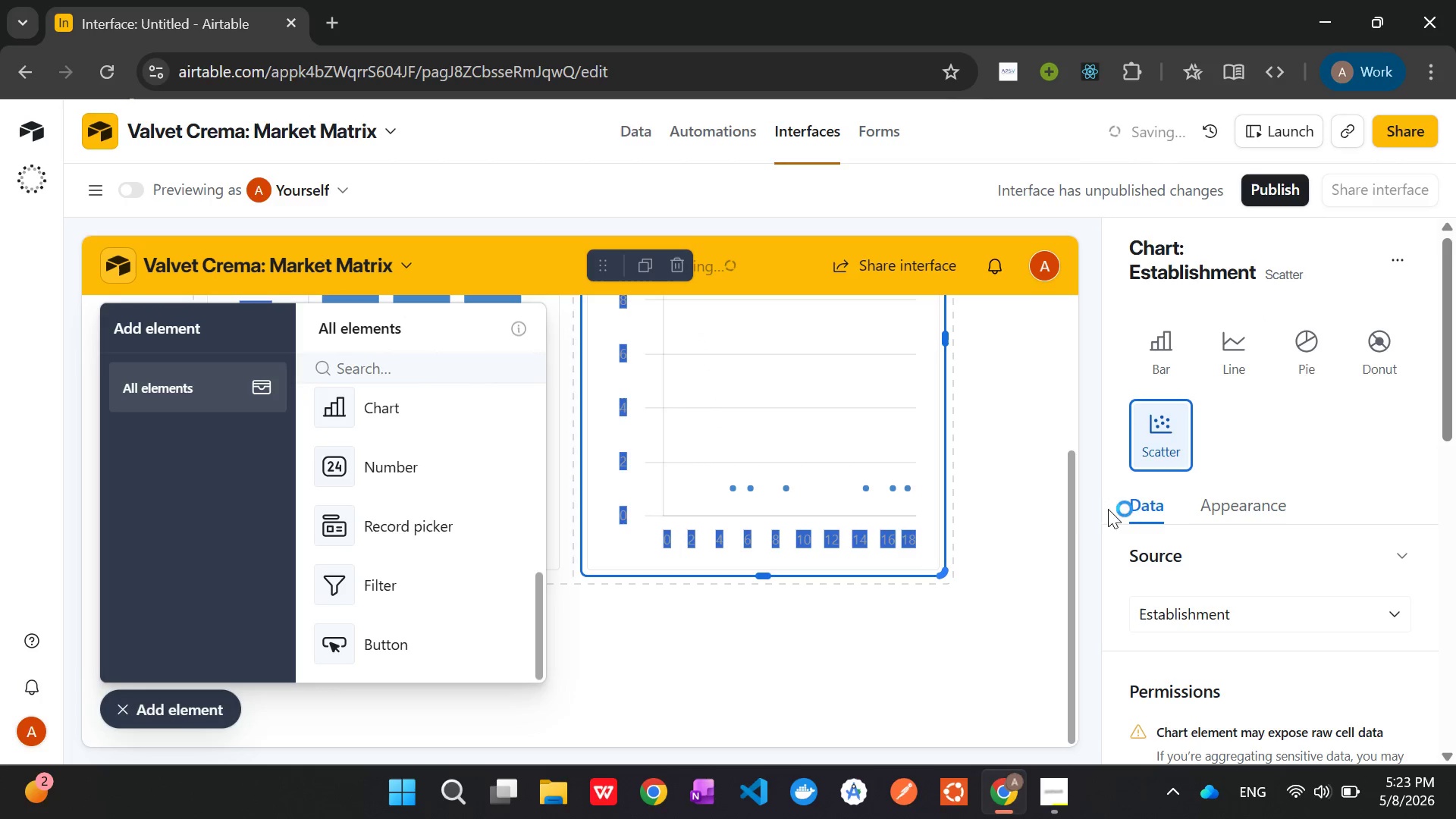 
scroll: coordinate [998, 544], scroll_direction: up, amount: 3.0
 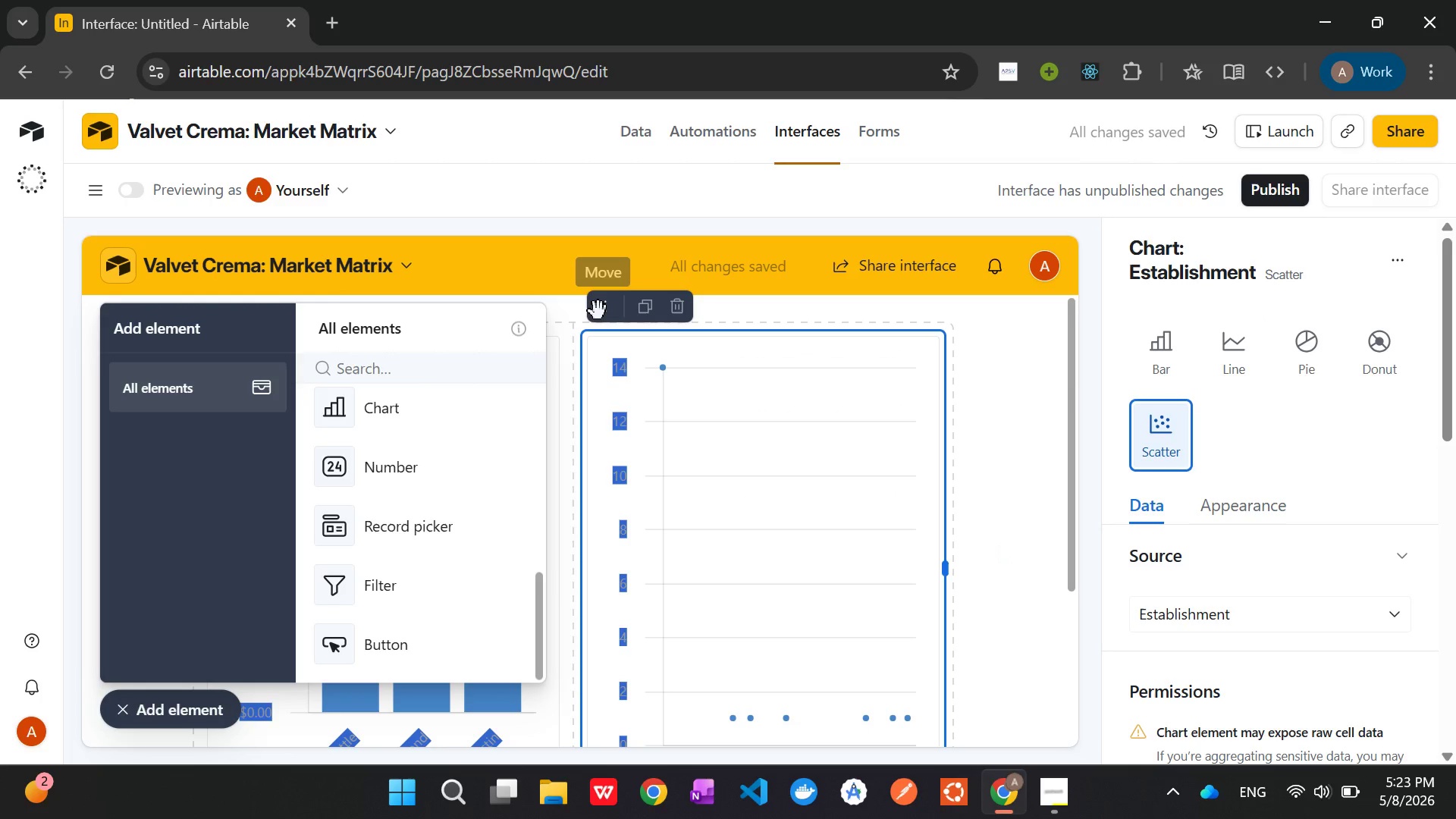 
left_click_drag(start_coordinate=[601, 313], to_coordinate=[646, 519])
 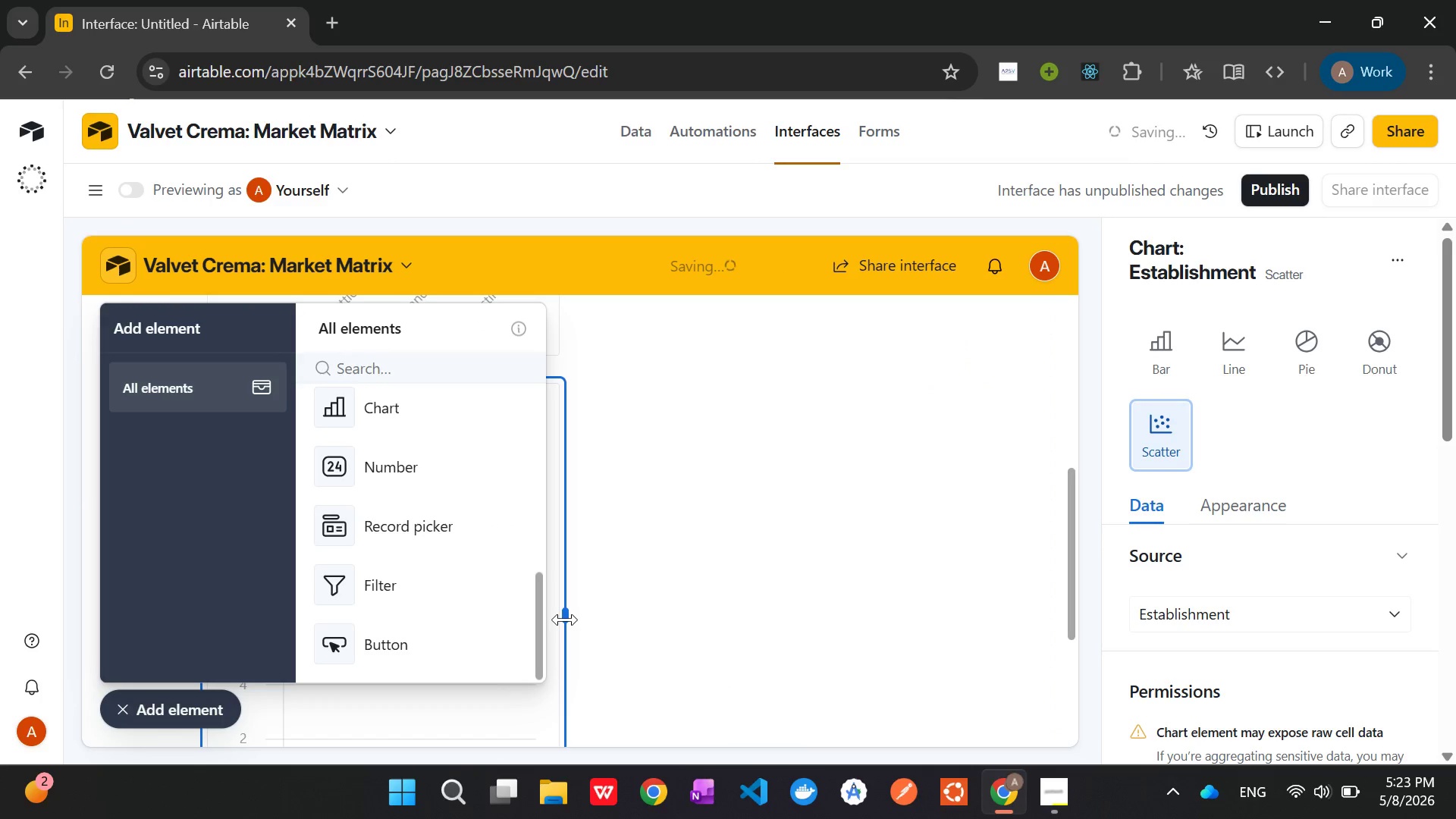 
left_click_drag(start_coordinate=[565, 620], to_coordinate=[1063, 670])
 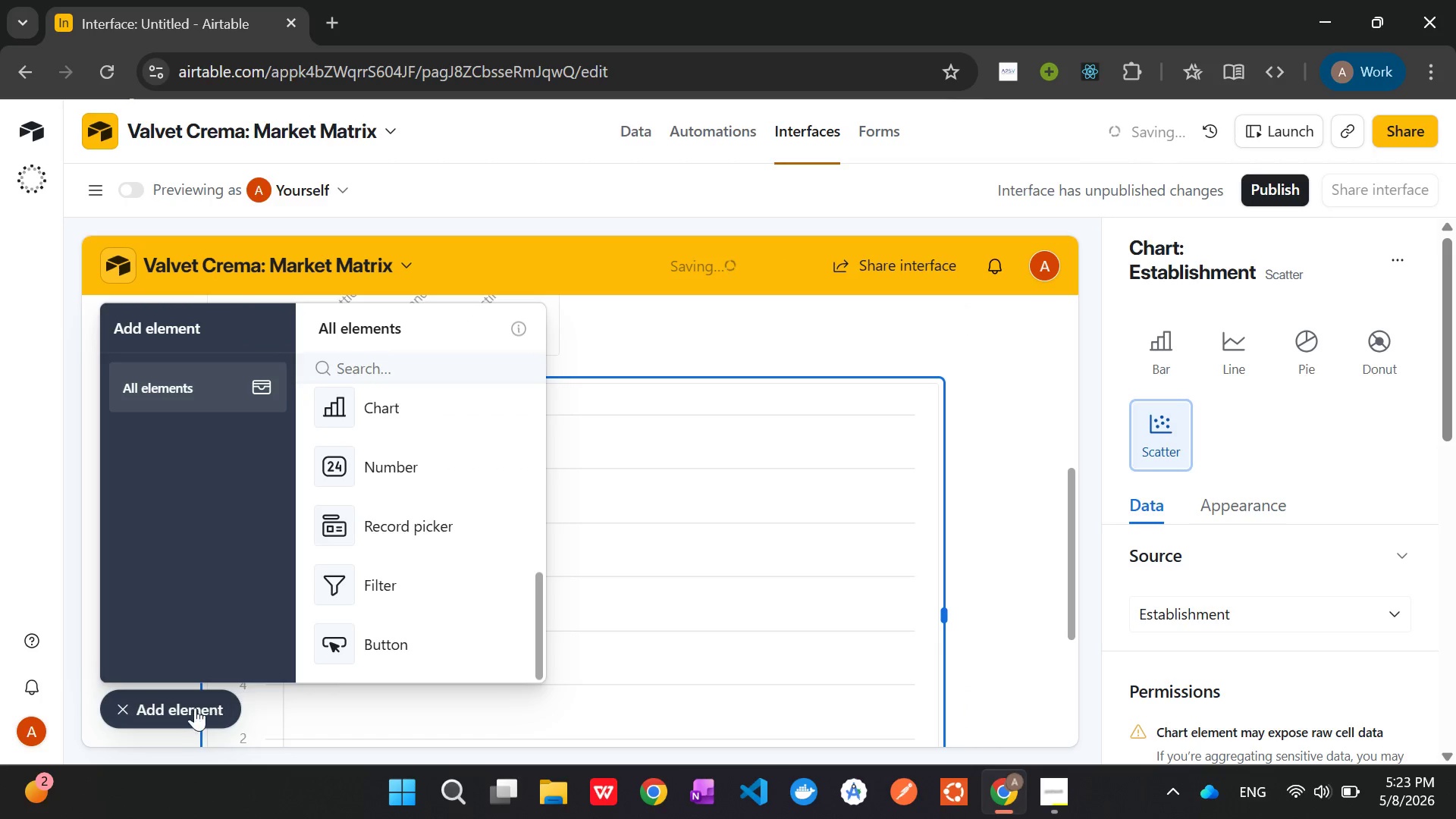 
left_click([194, 708])
 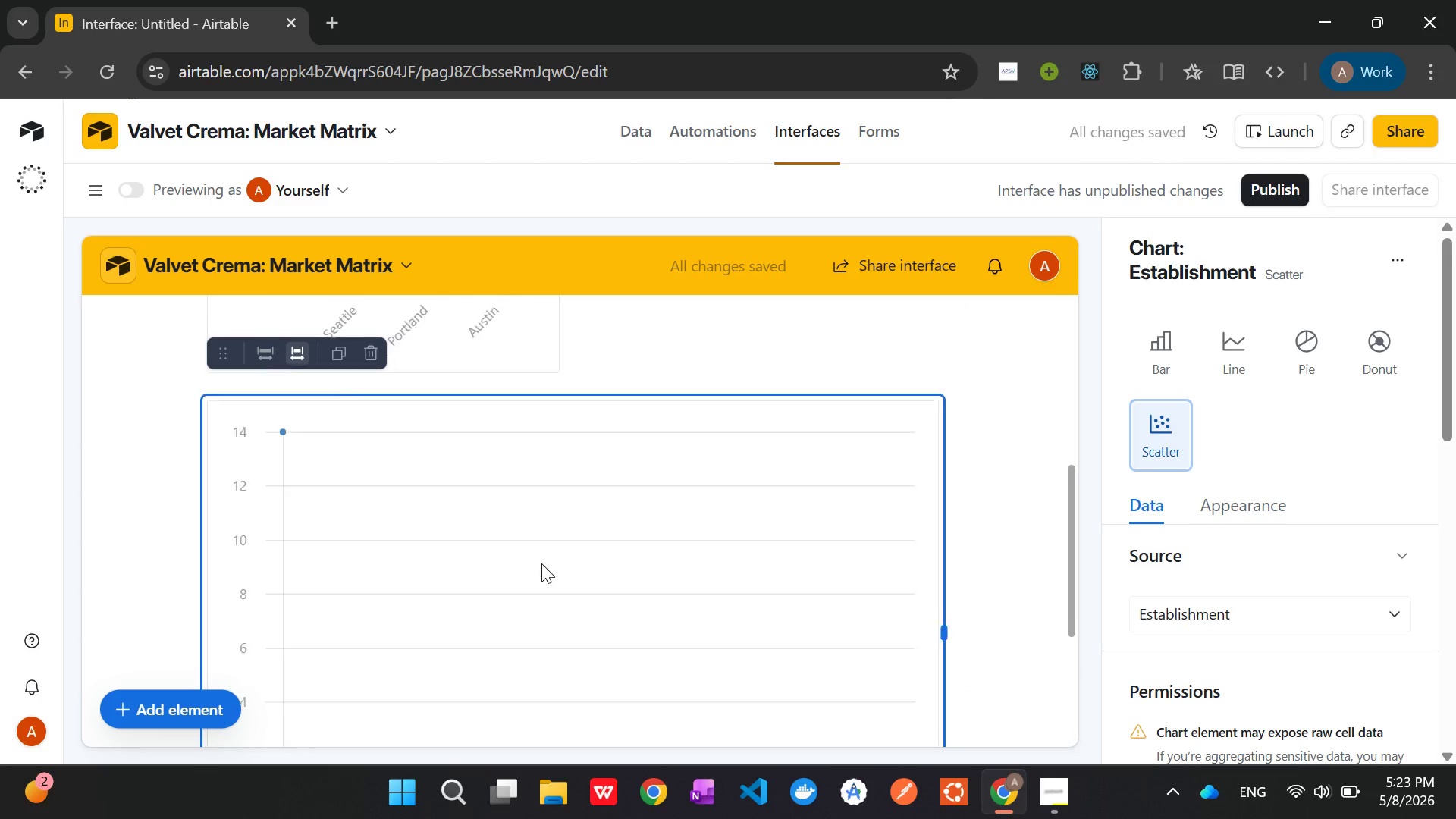 
scroll: coordinate [541, 563], scroll_direction: up, amount: 3.0
 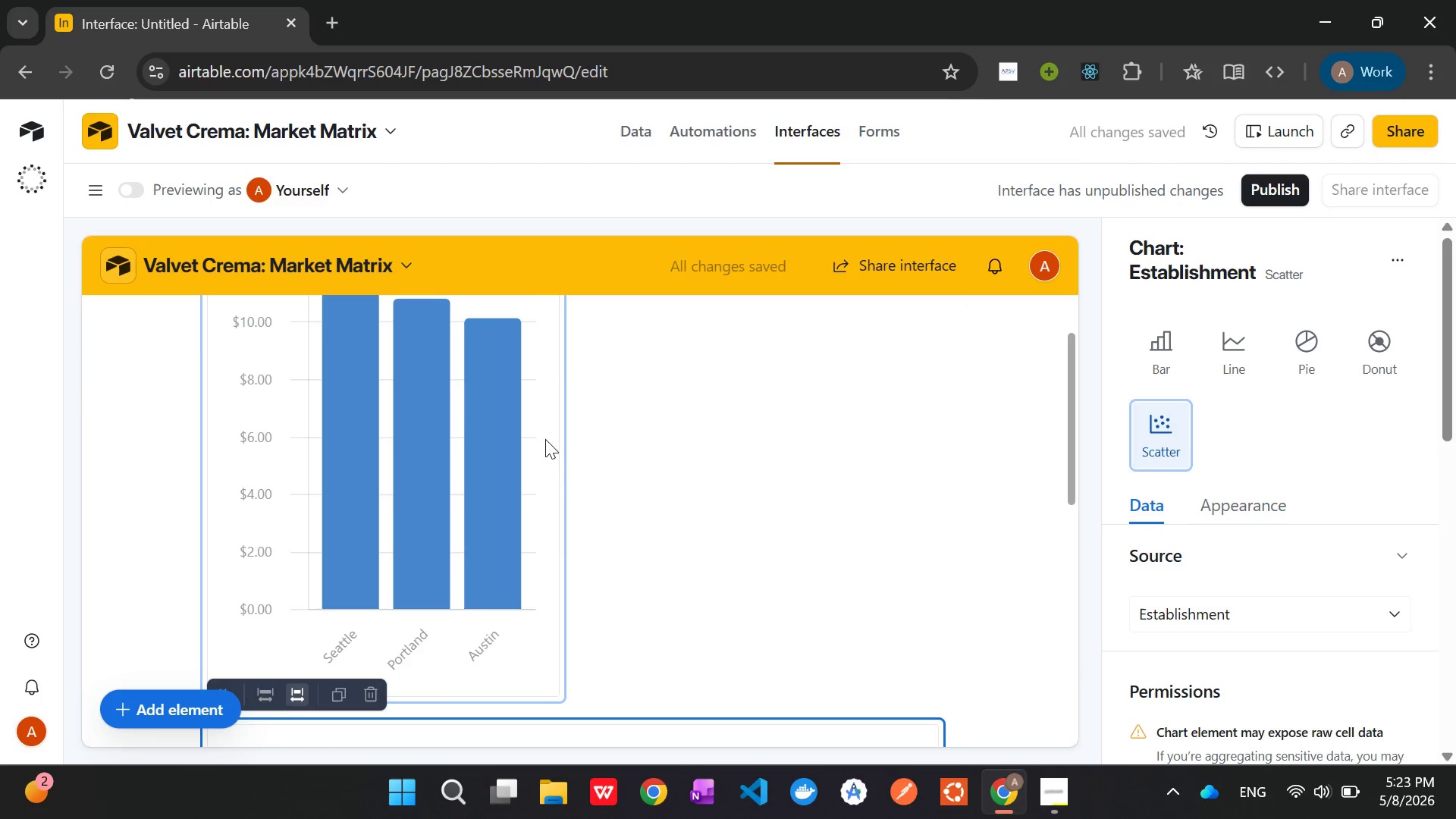 
left_click([545, 439])
 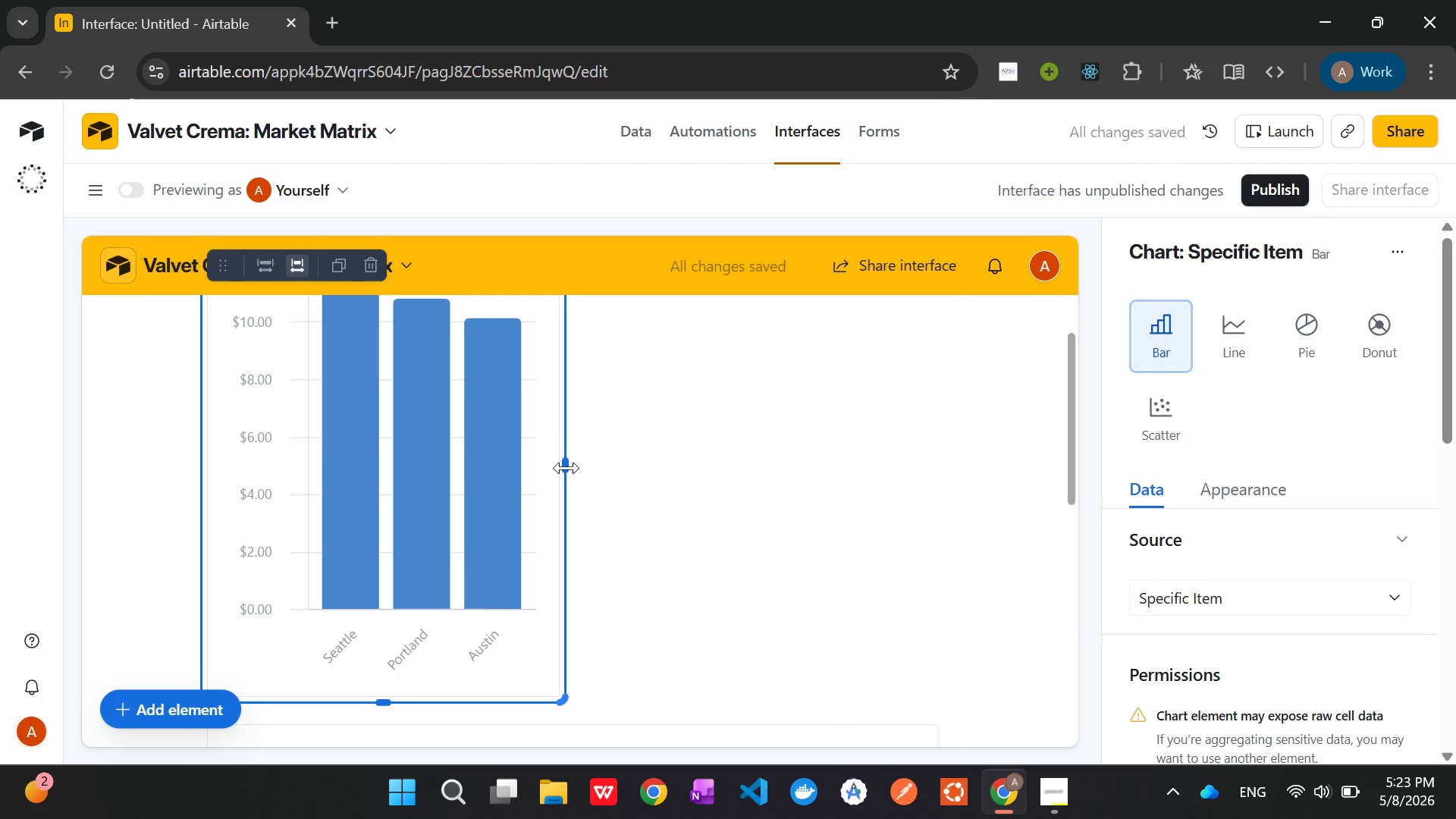 
left_click_drag(start_coordinate=[566, 467], to_coordinate=[1075, 441])
 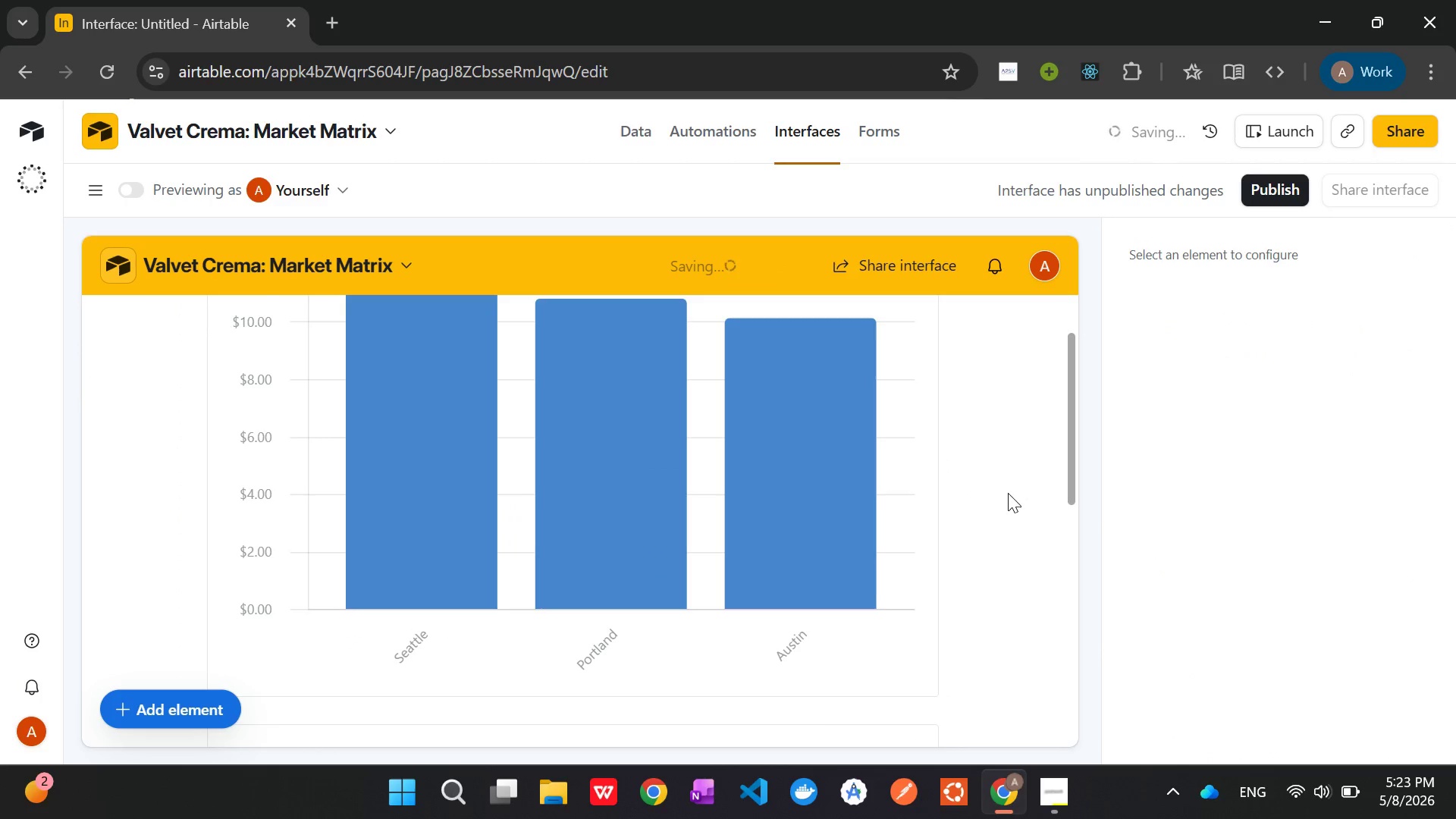 
scroll: coordinate [1007, 494], scroll_direction: down, amount: 2.0
 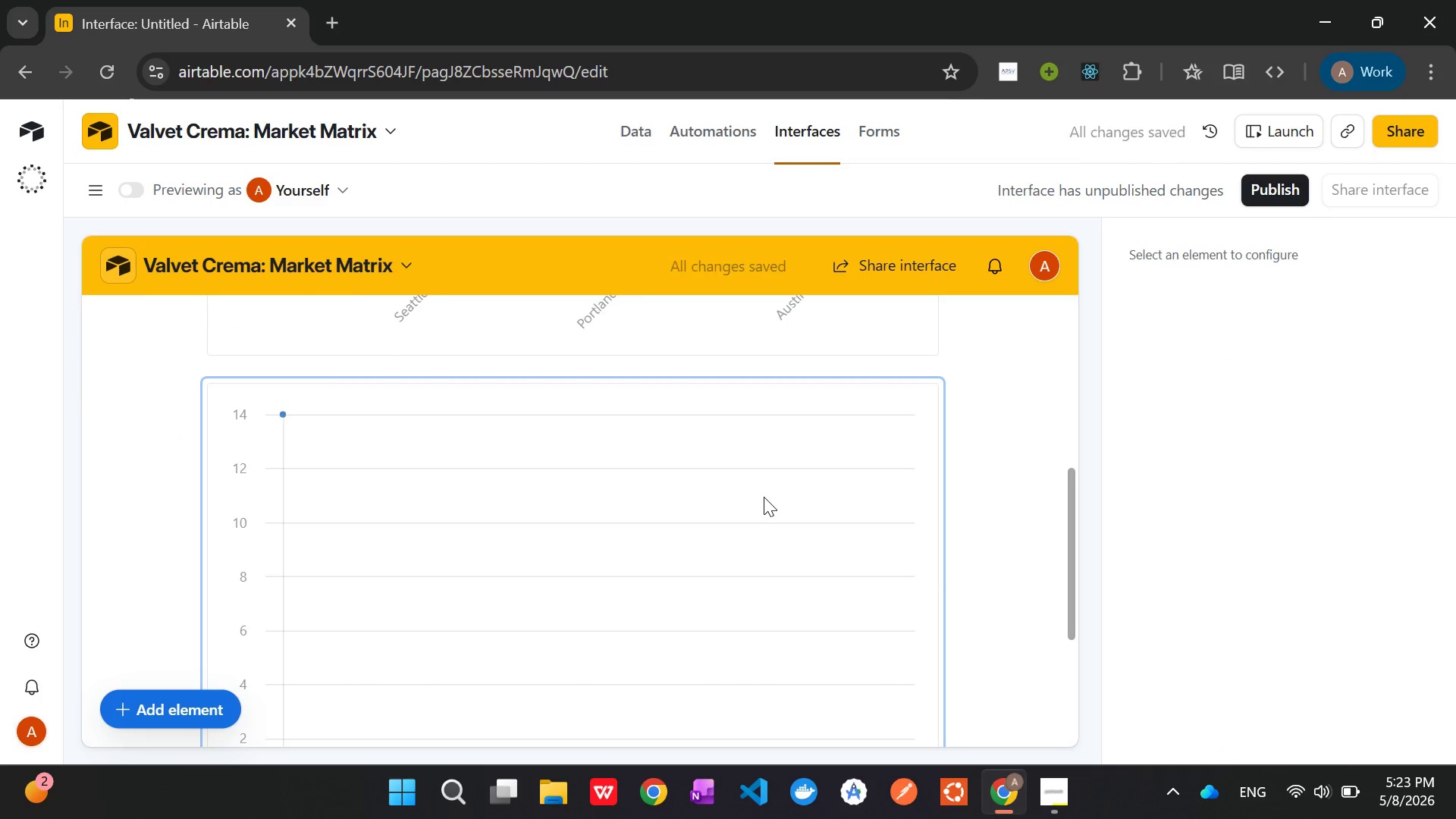 
left_click([764, 497])
 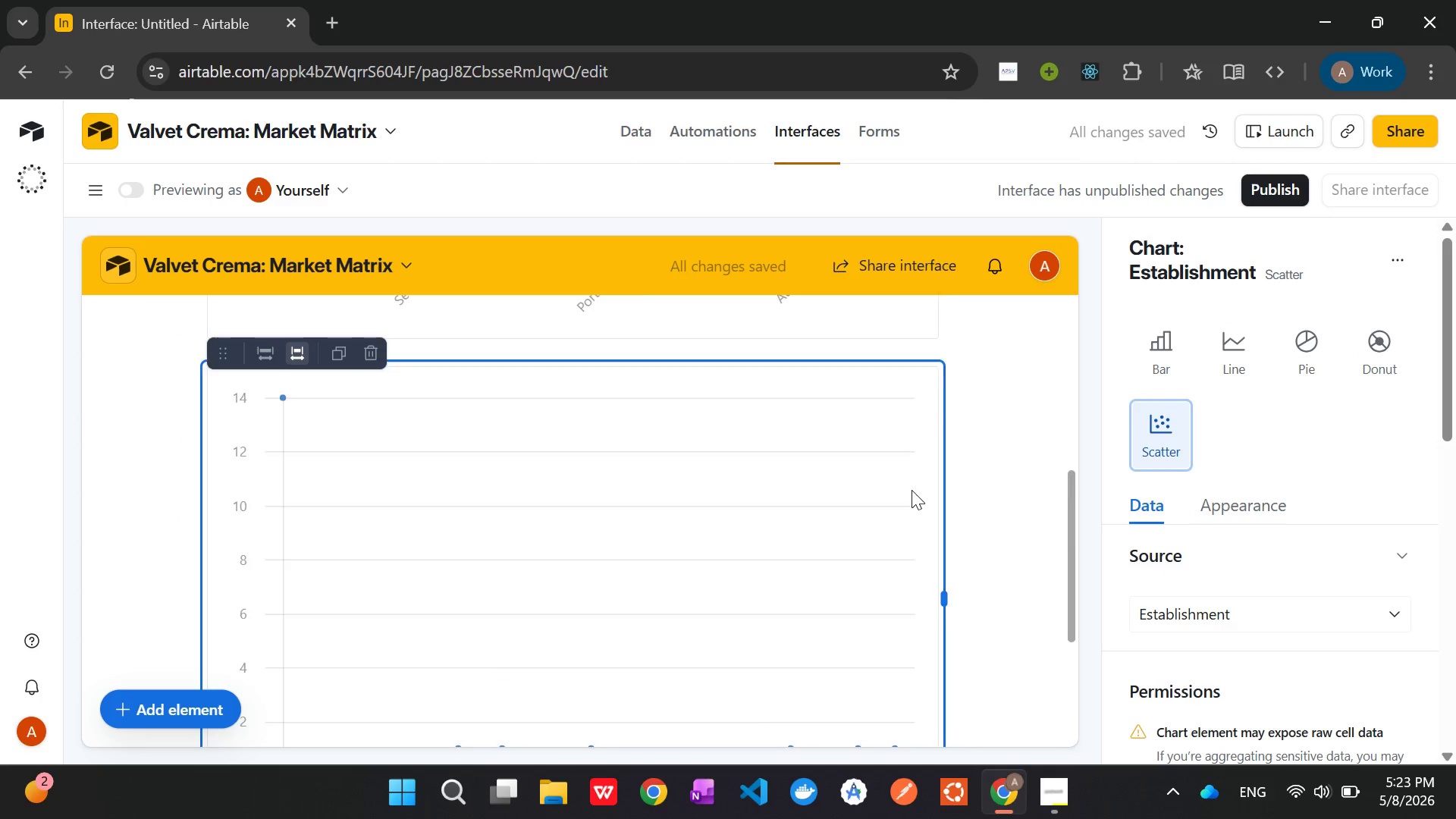 
scroll: coordinate [912, 490], scroll_direction: down, amount: 3.0
 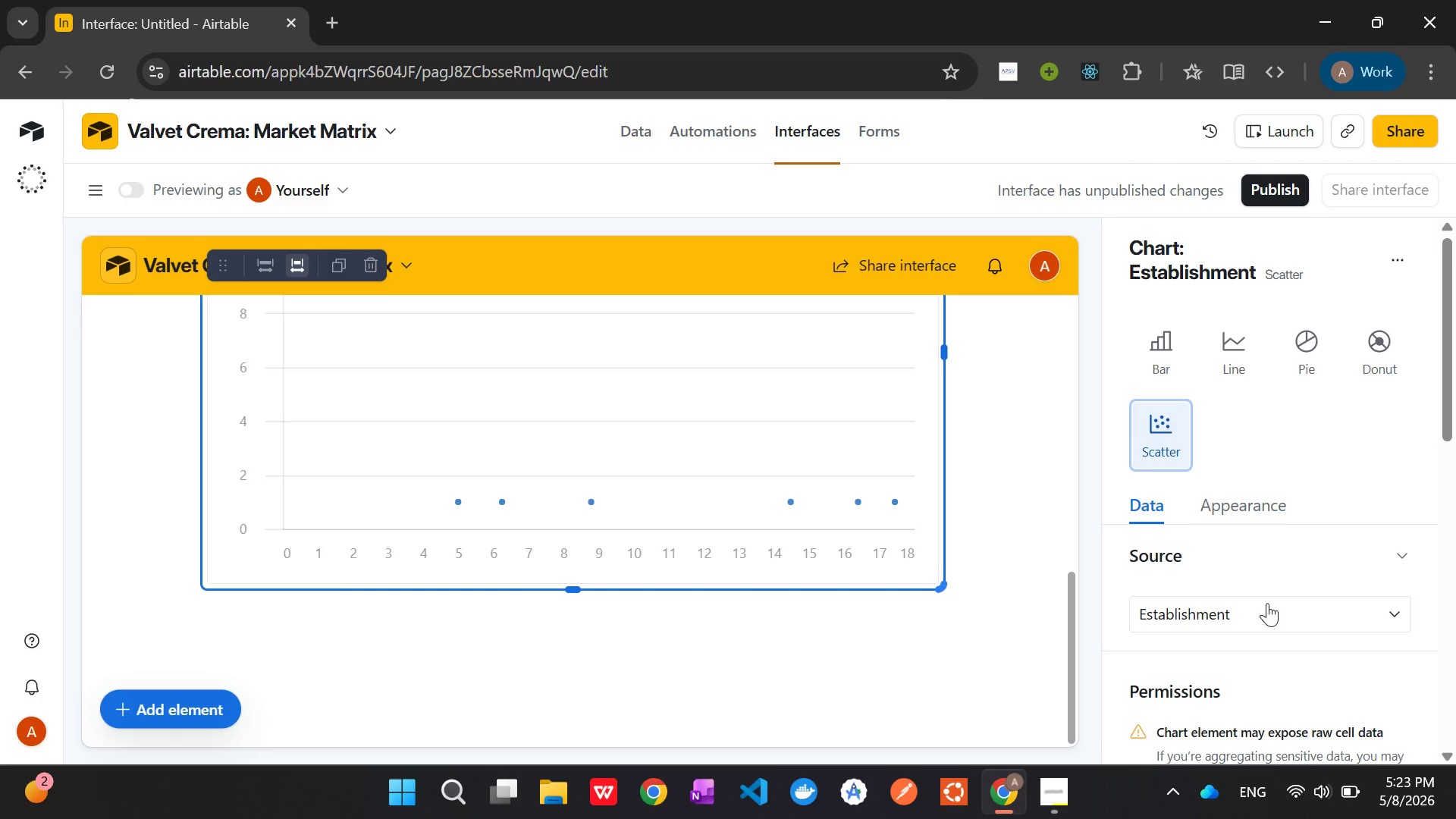 
wait(9.34)
 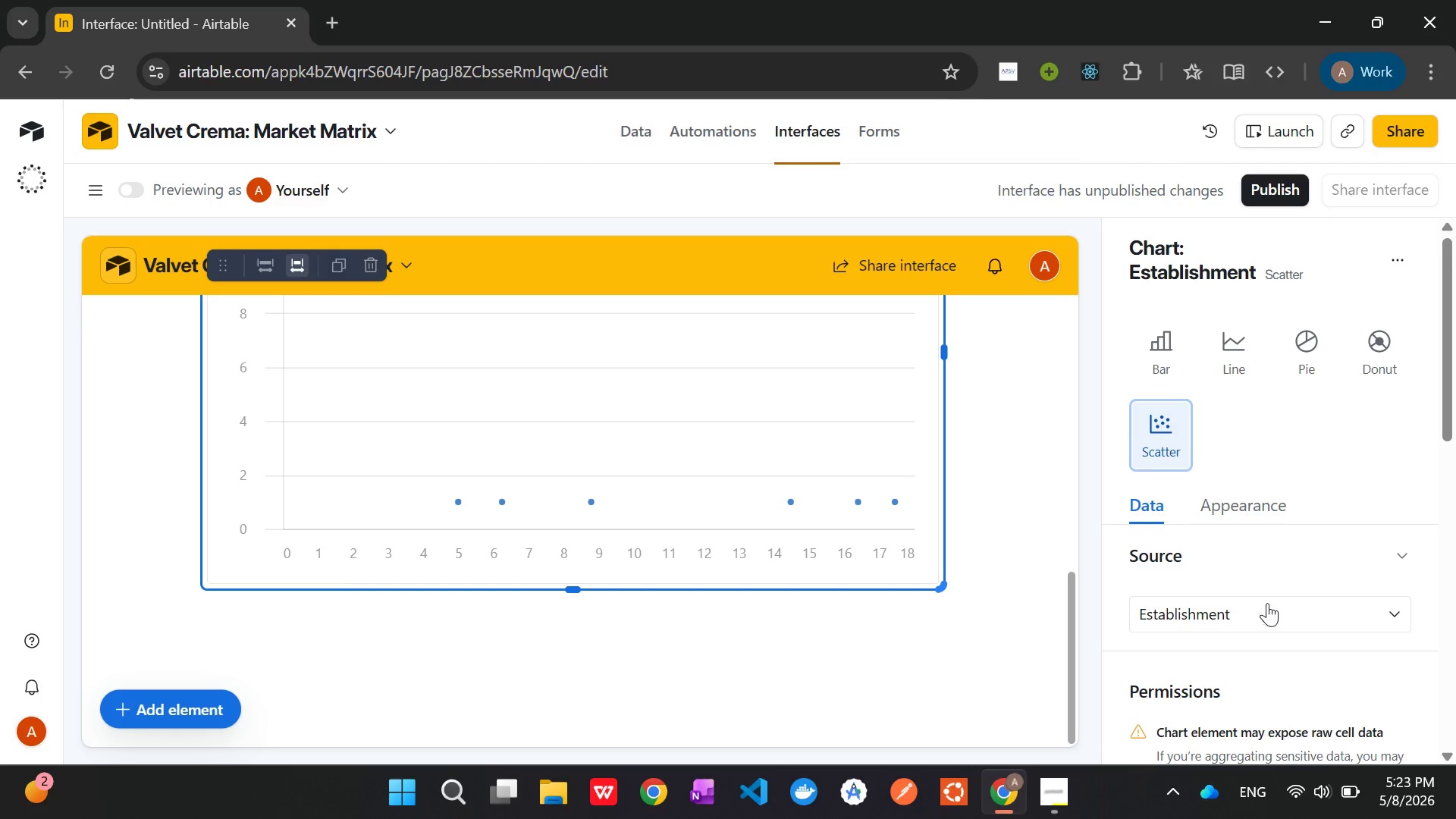 
double_click([1273, 617])
 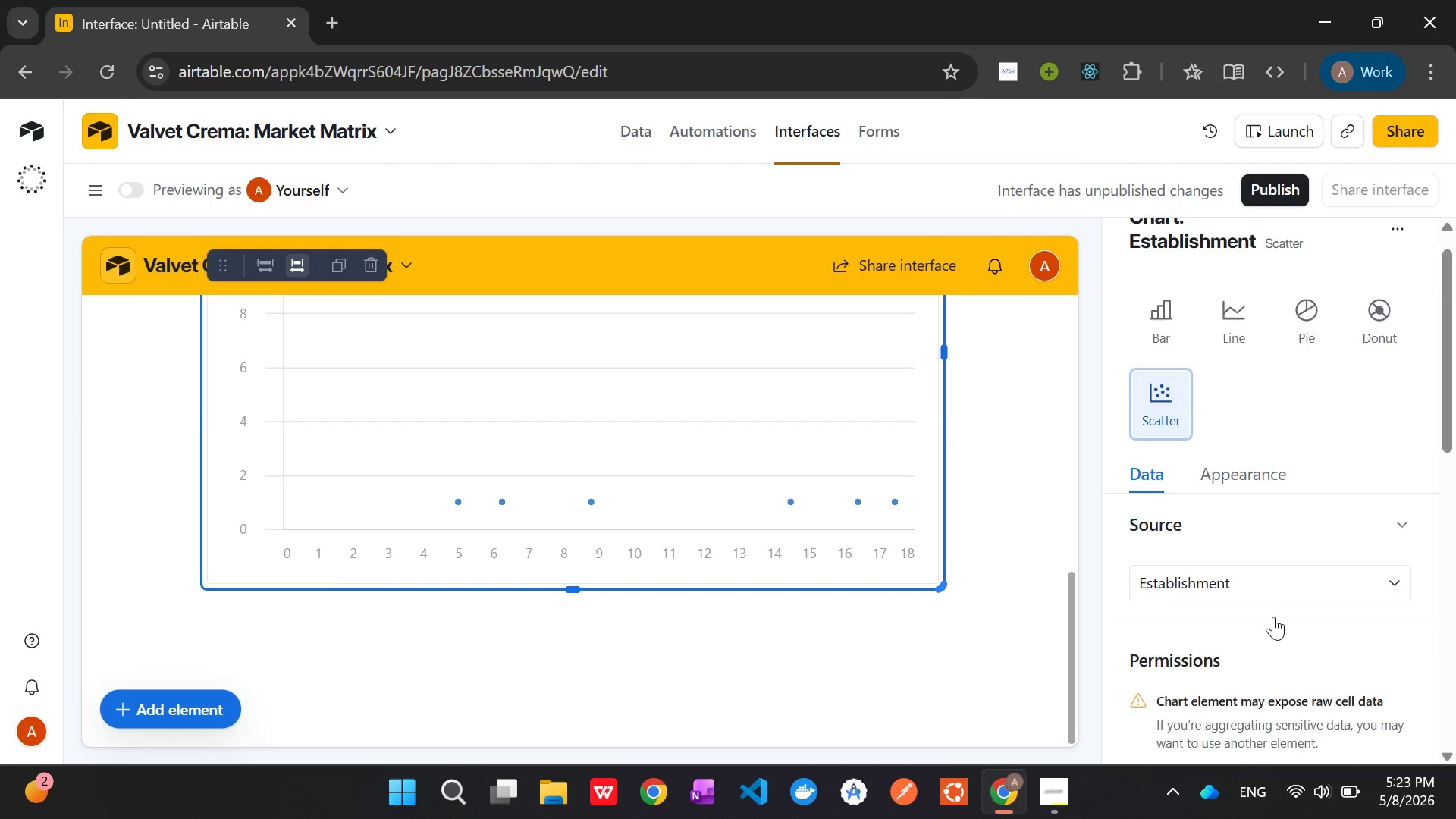 
scroll: coordinate [1273, 617], scroll_direction: down, amount: 5.0
 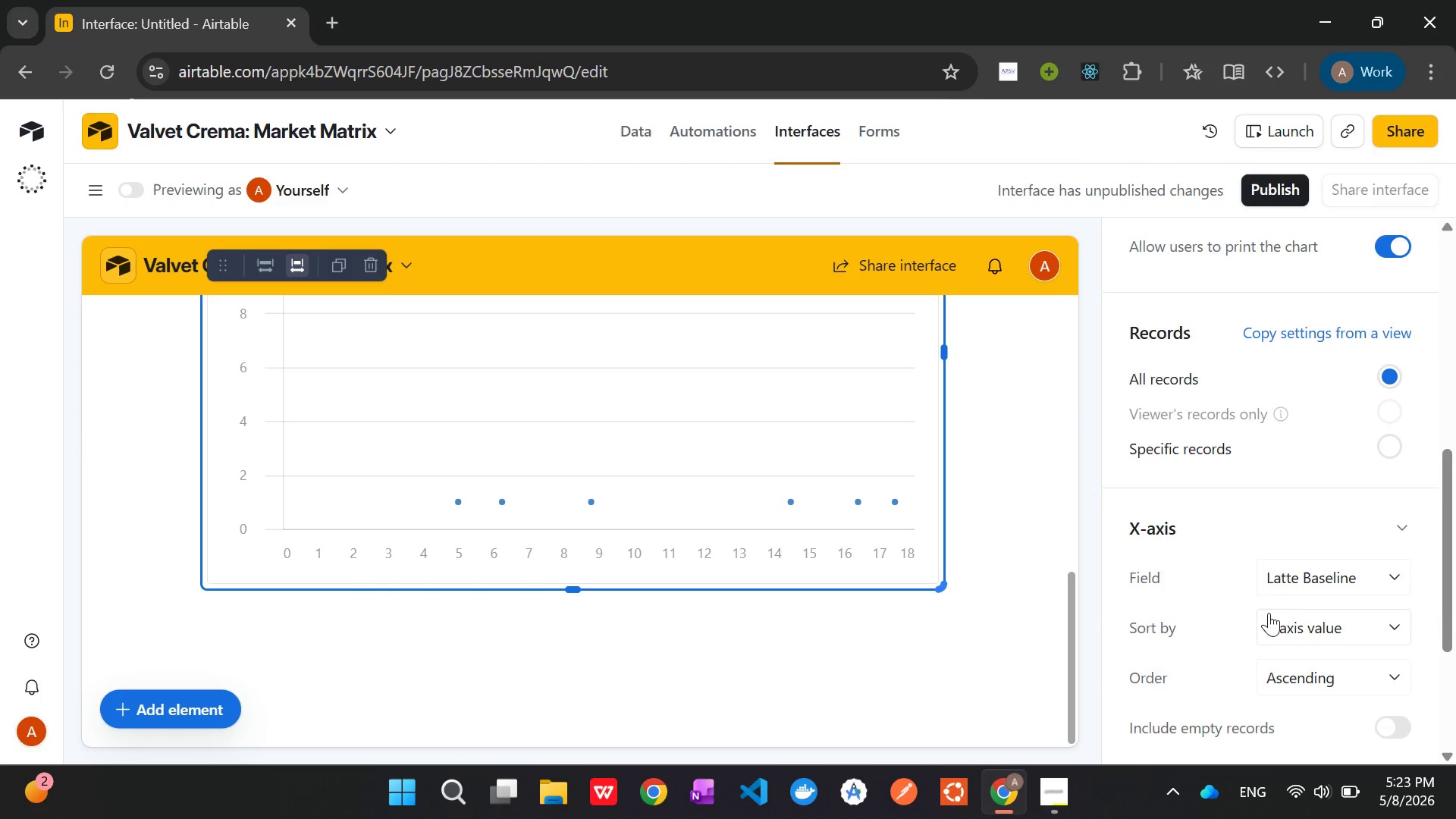 
scroll: coordinate [1269, 612], scroll_direction: up, amount: 3.0
 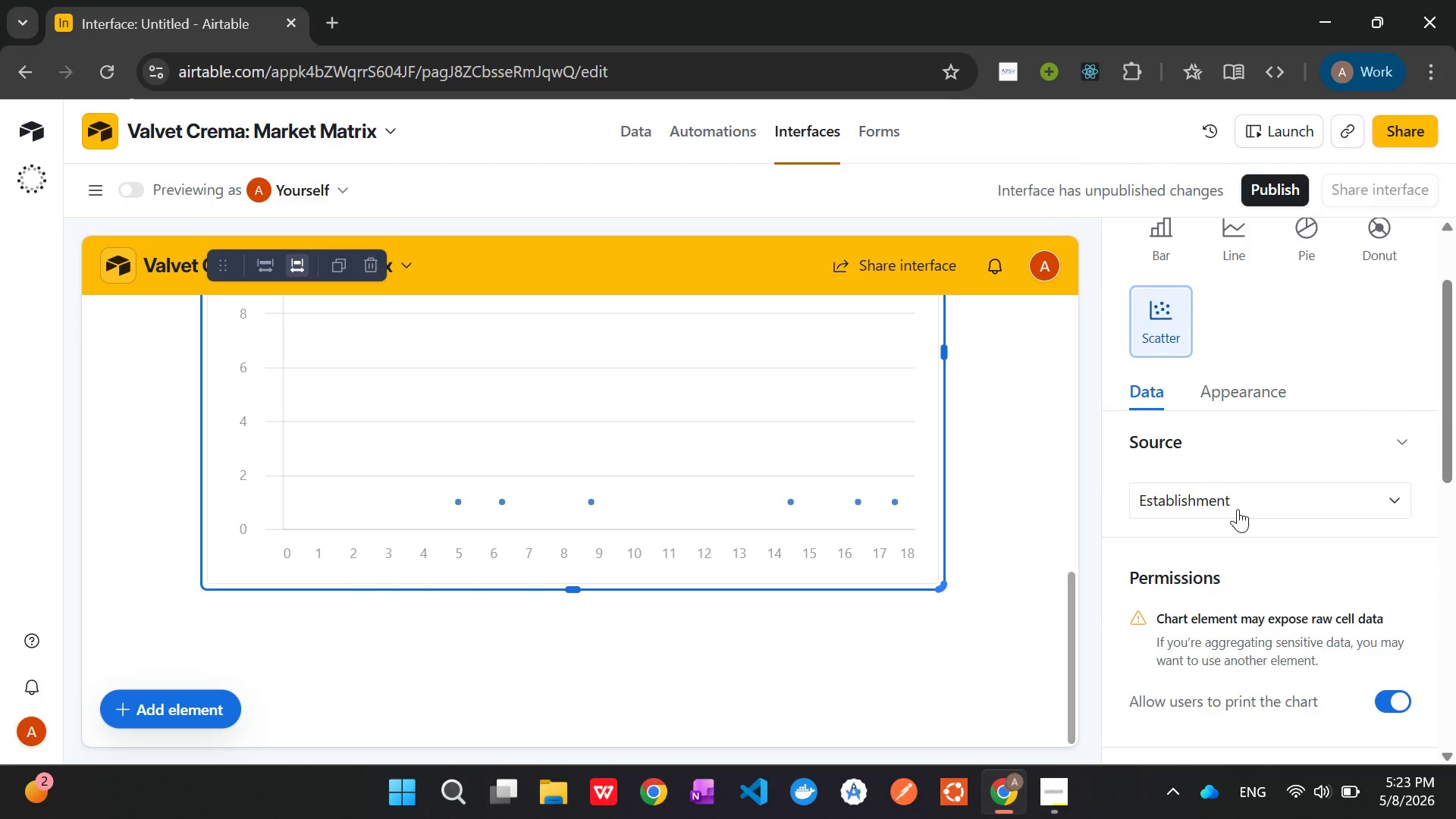 
left_click([1238, 509])
 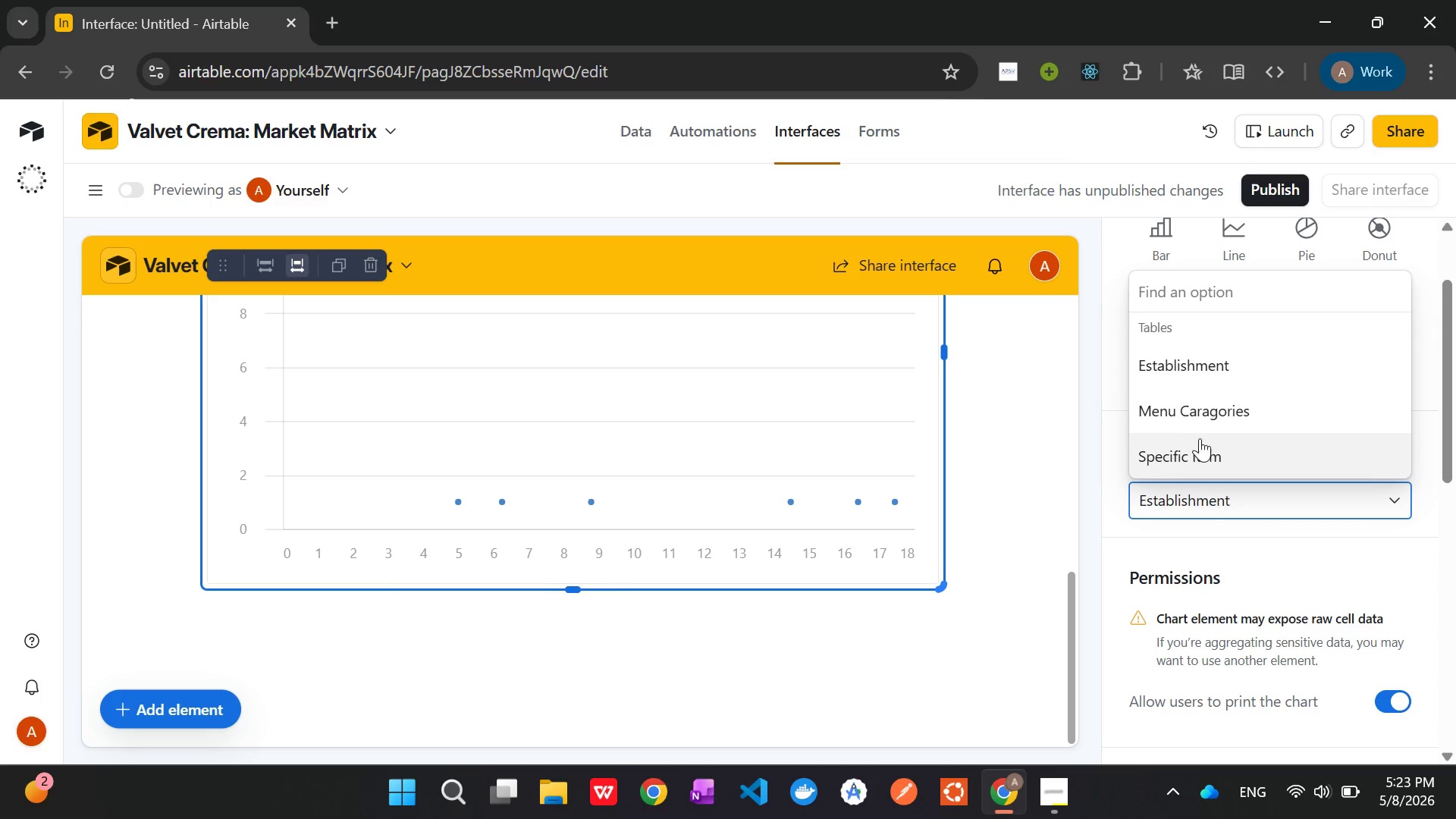 
left_click([1201, 446])
 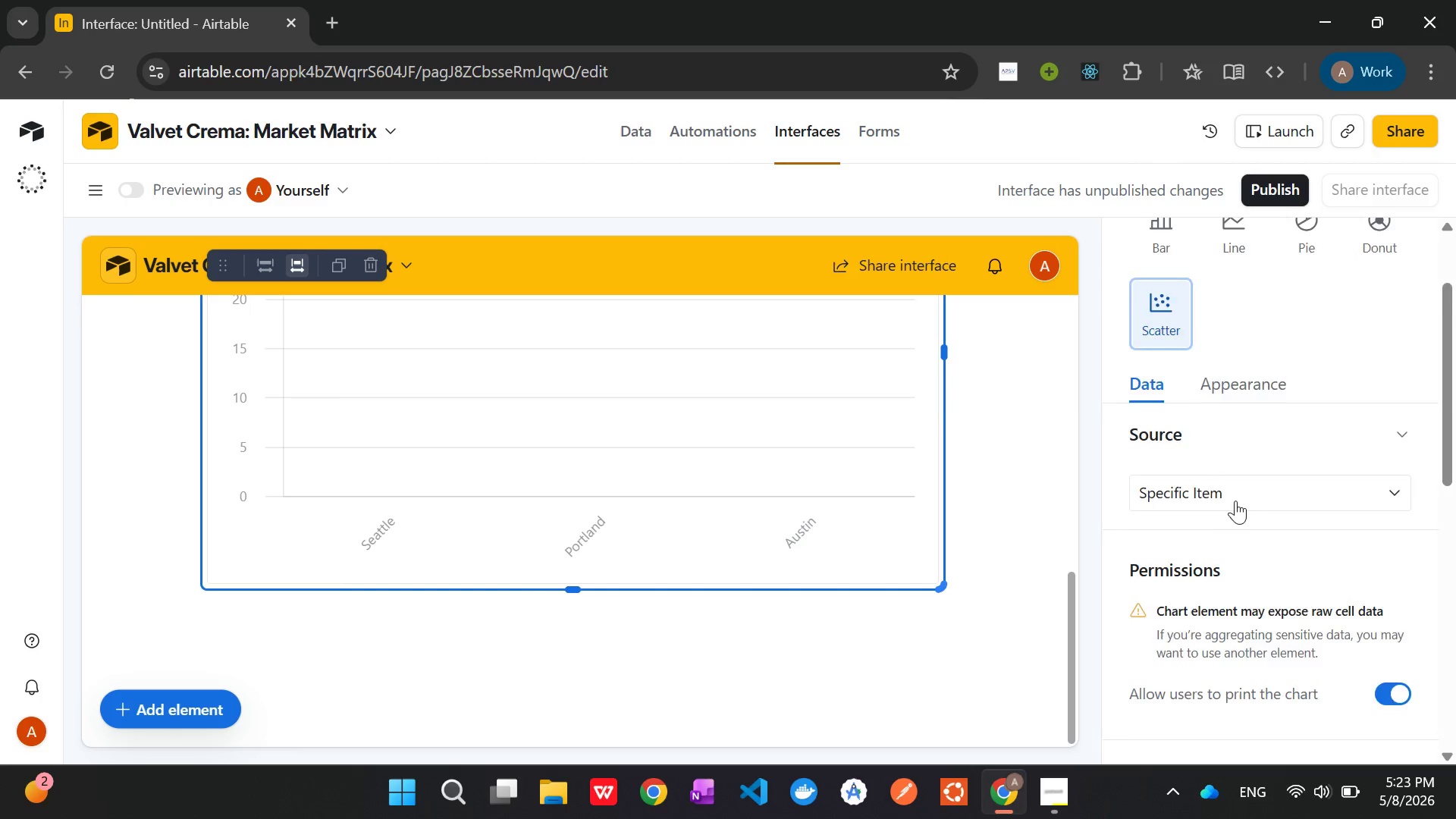 
scroll: coordinate [1235, 501], scroll_direction: down, amount: 6.0
 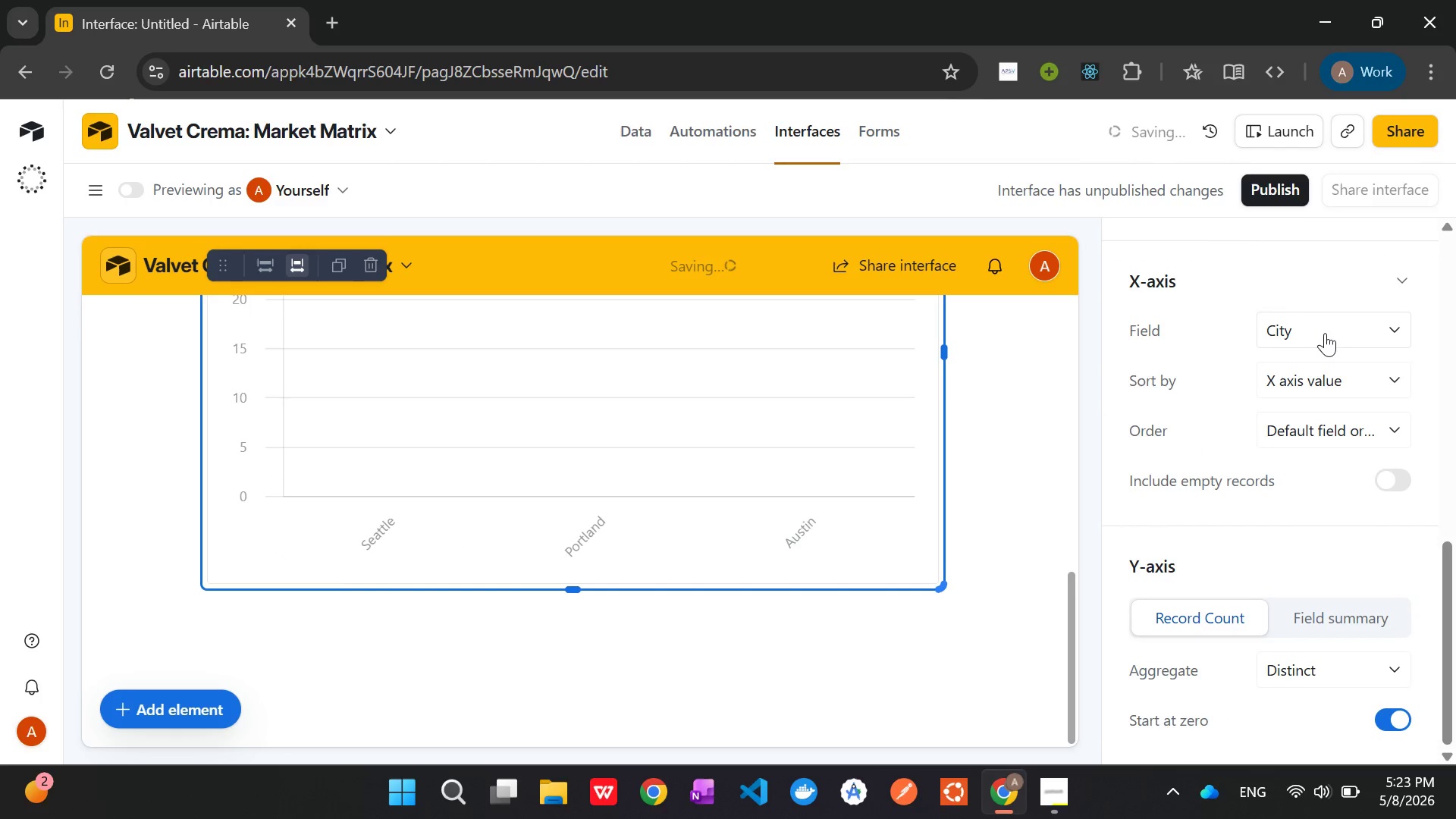 
left_click([1325, 332])
 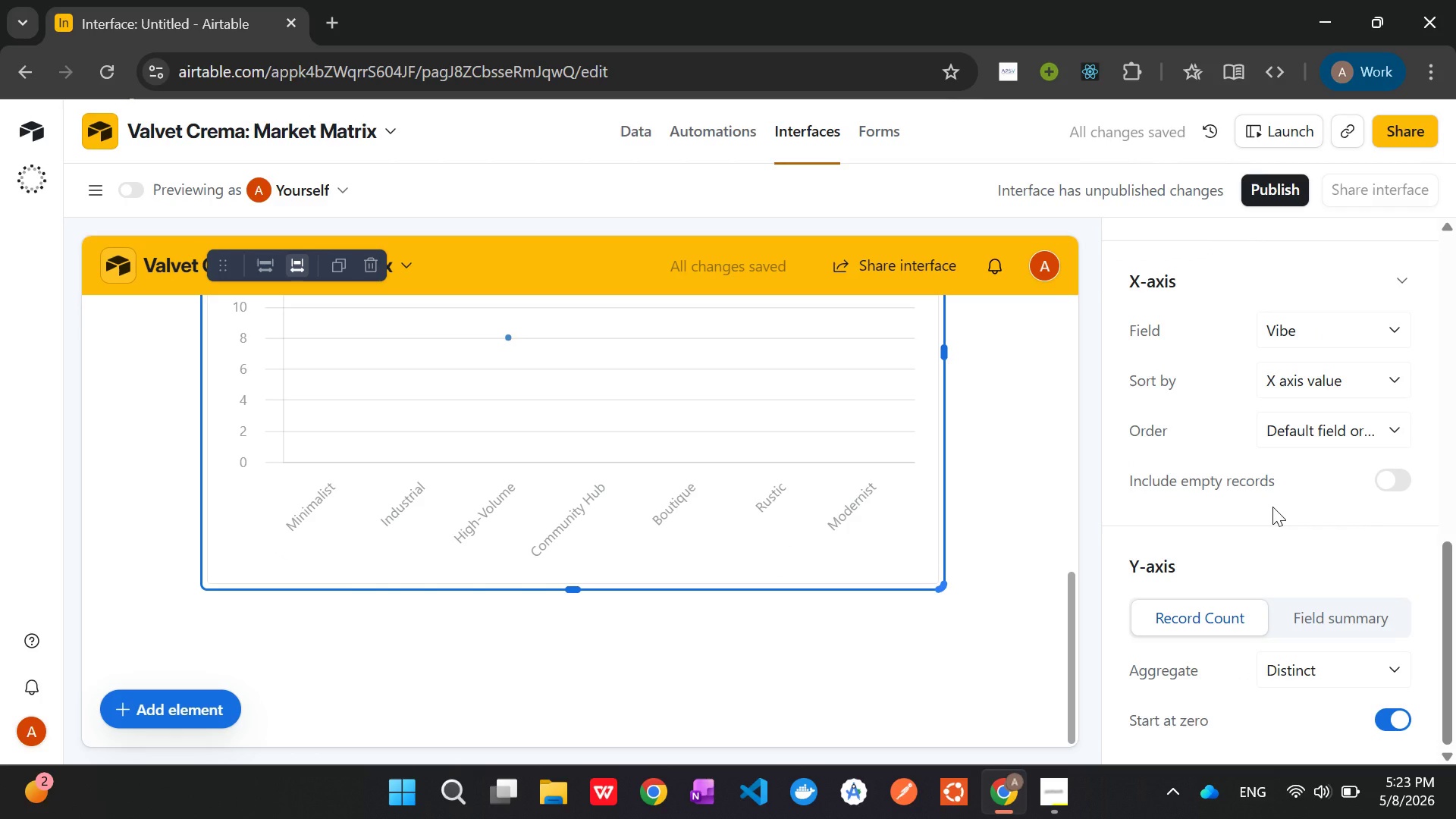 
wait(13.28)
 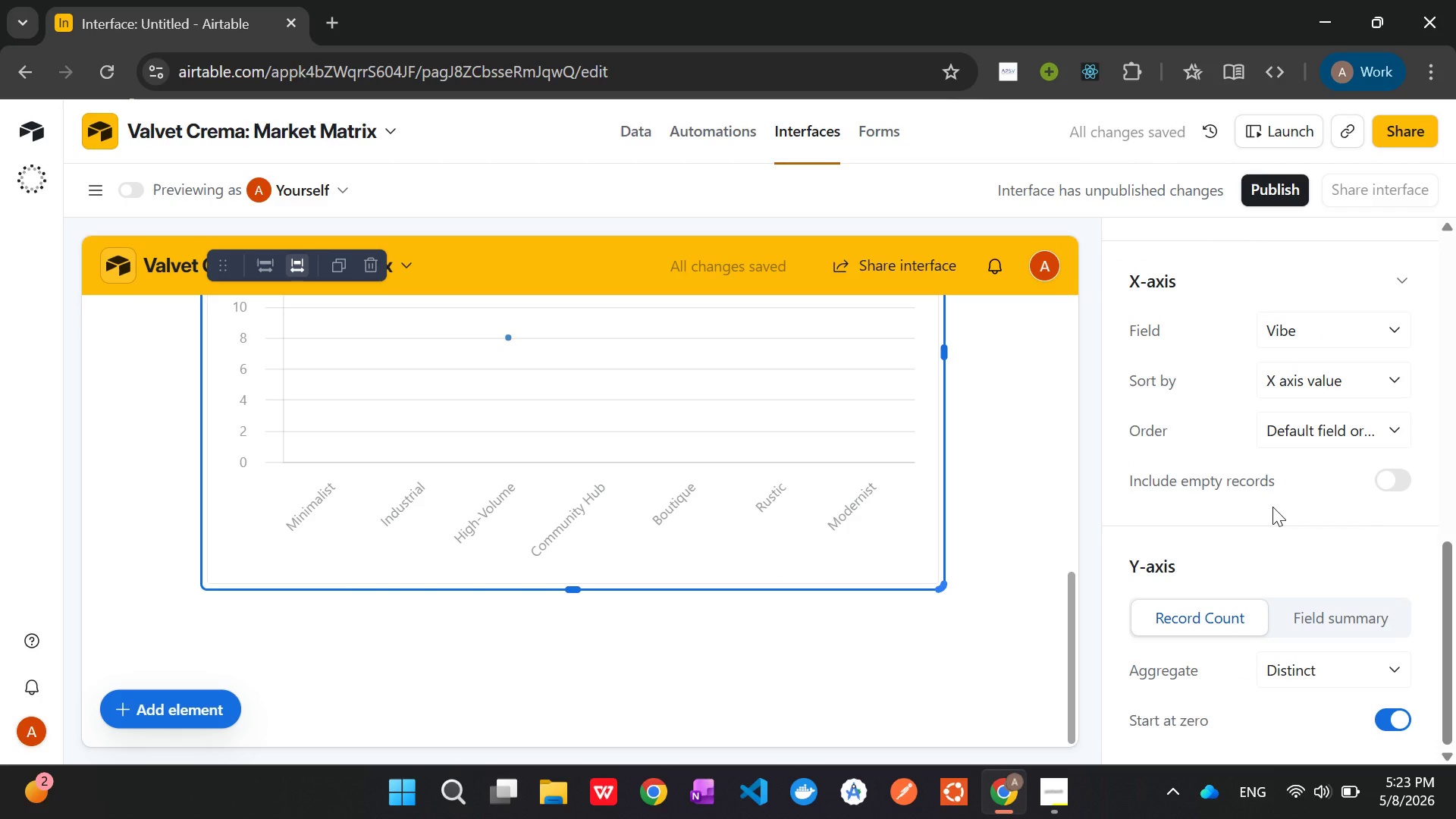 
scroll: coordinate [1312, 523], scroll_direction: down, amount: 2.0
 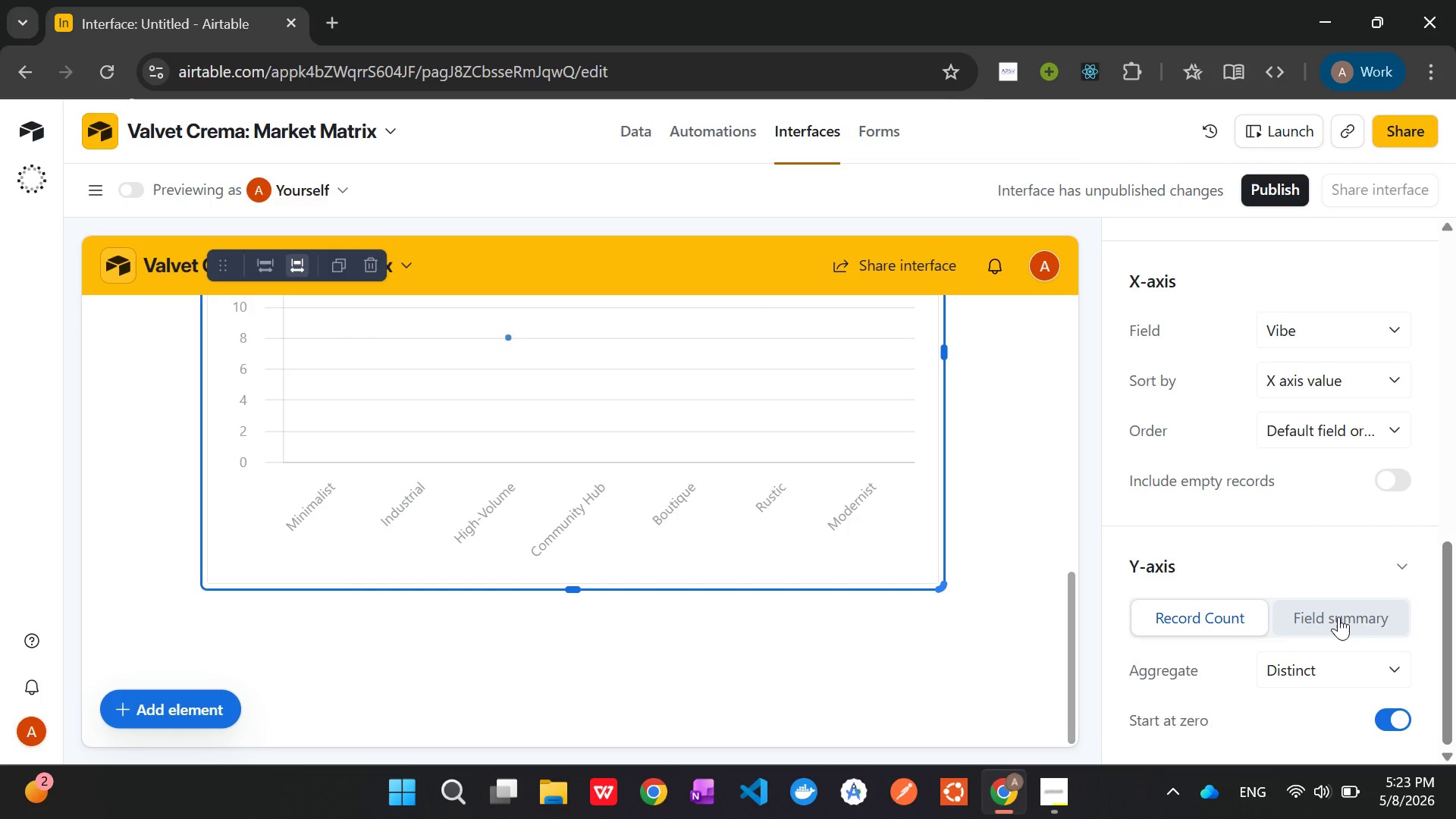 
left_click([1338, 617])
 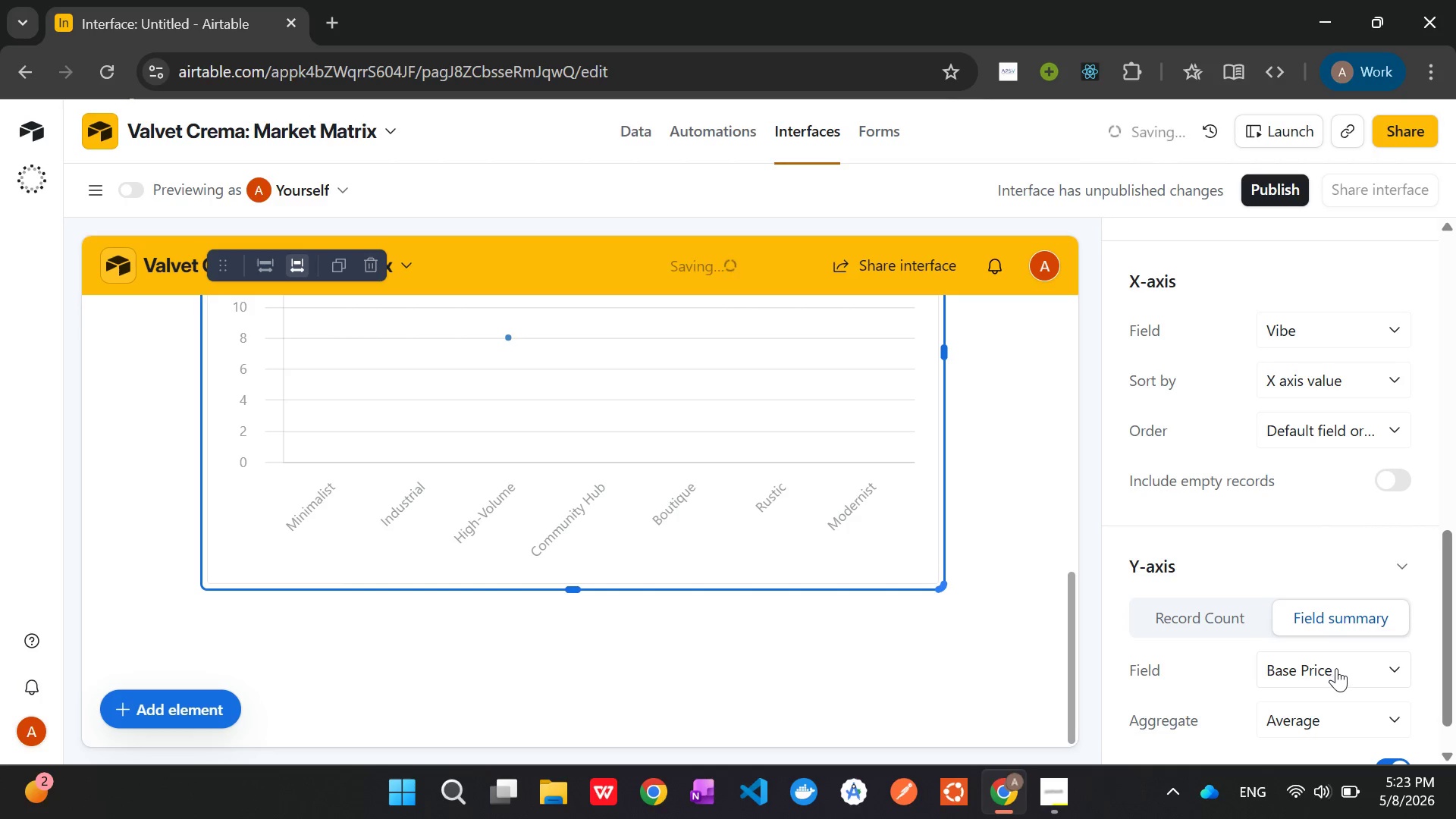 
left_click([1336, 668])
 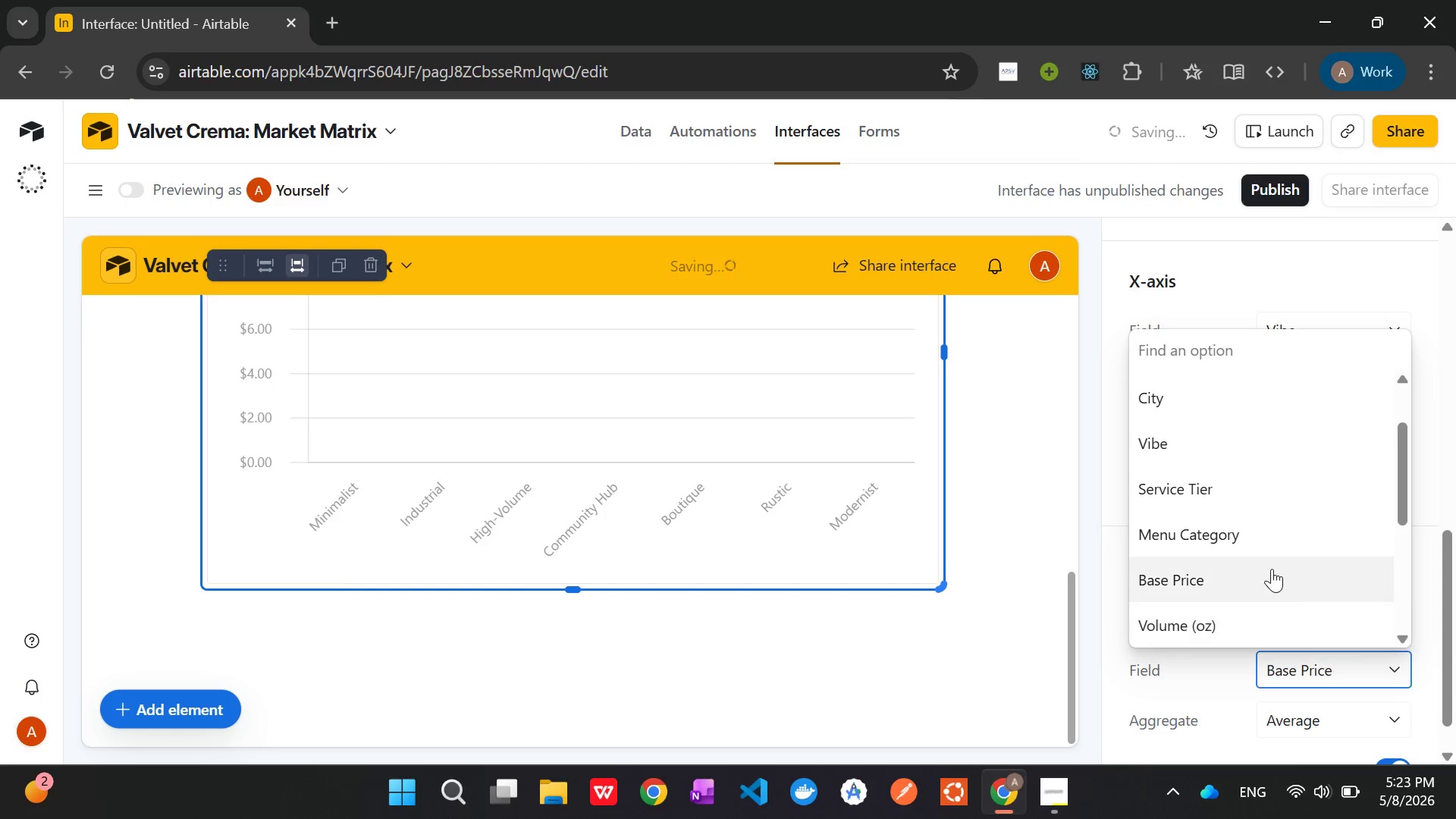 
scroll: coordinate [1270, 568], scroll_direction: down, amount: 7.0
 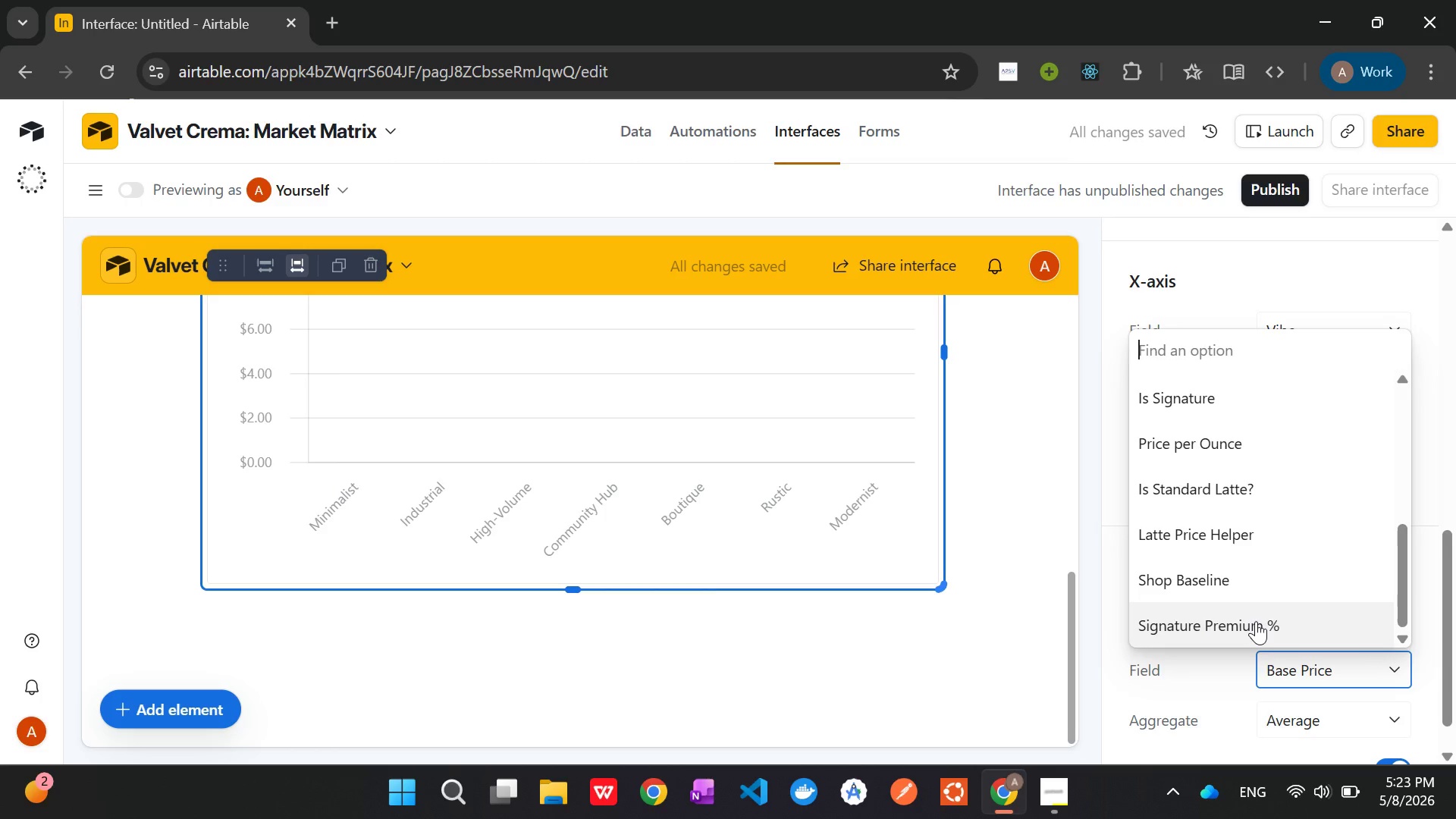 
left_click([1256, 621])
 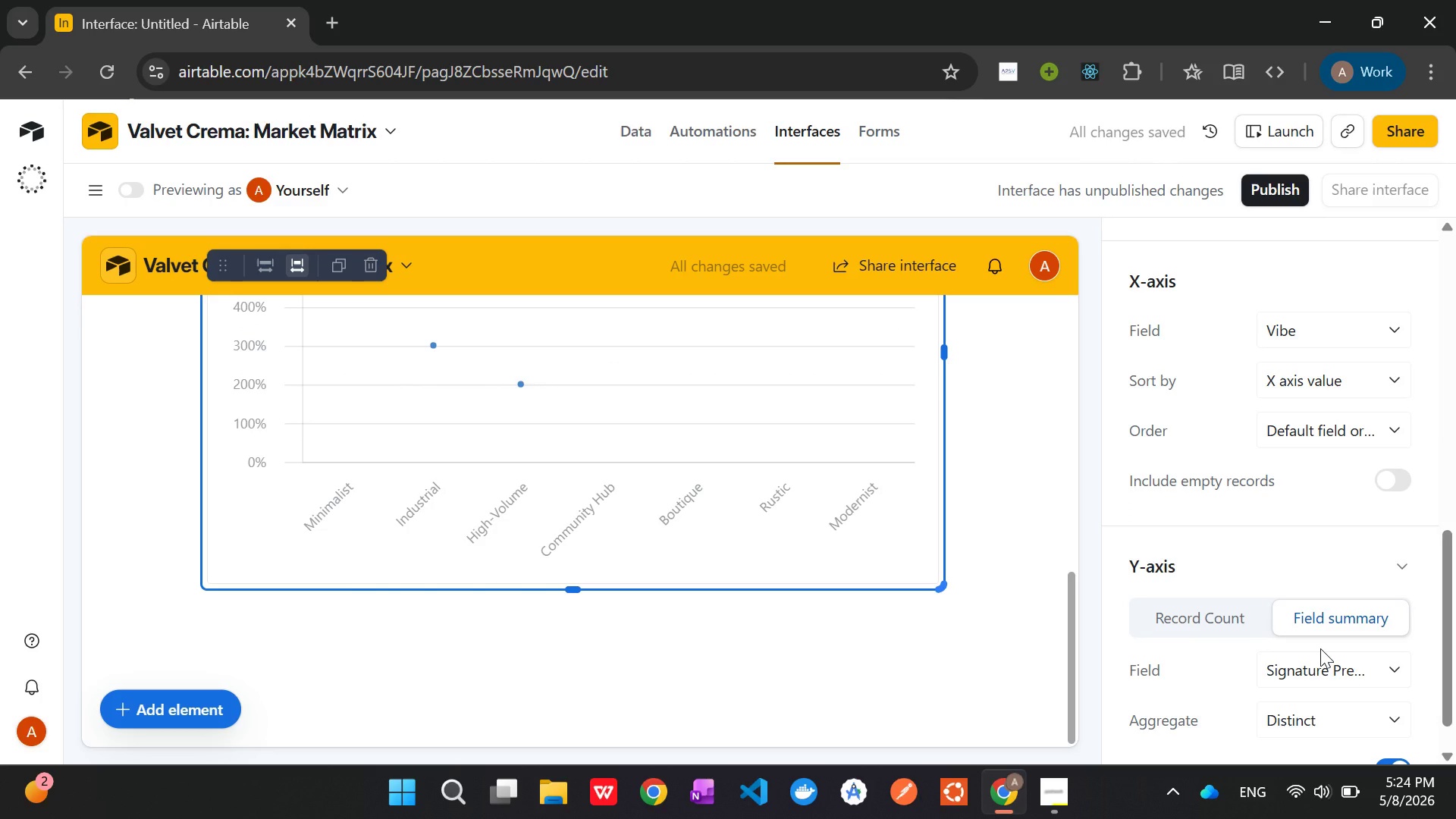 
wait(7.53)
 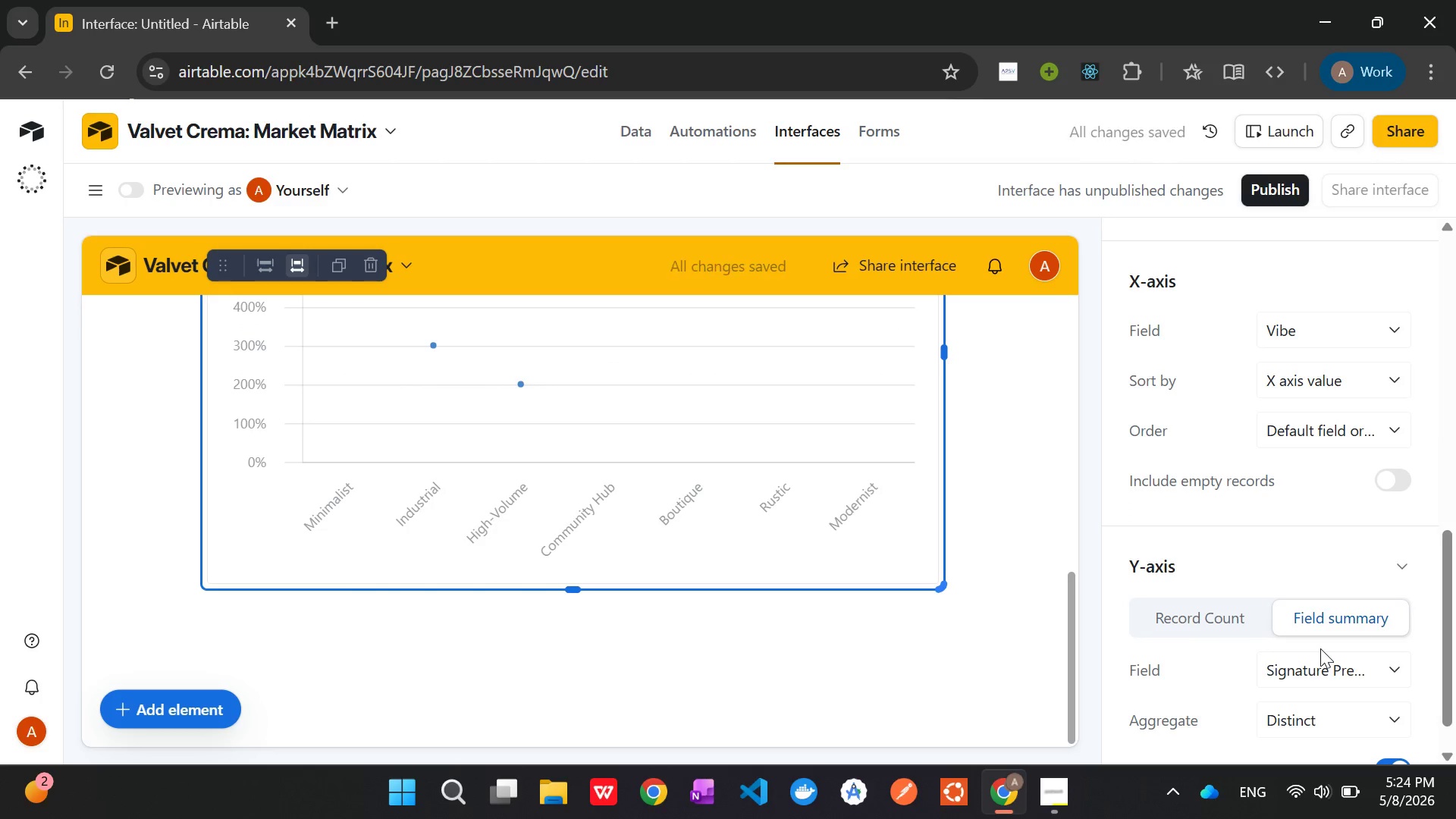 
scroll: coordinate [1320, 648], scroll_direction: down, amount: 4.0
 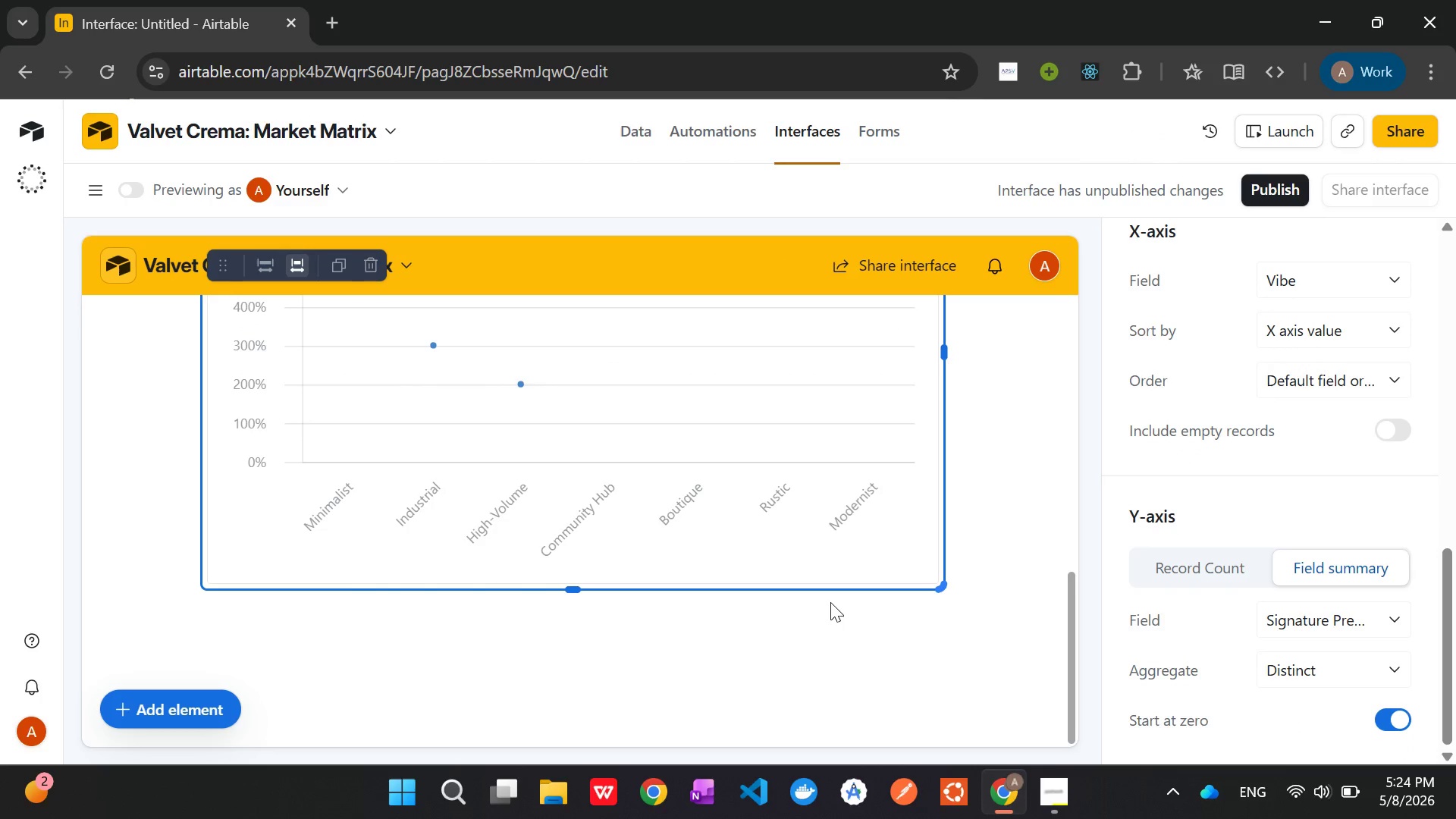 
scroll: coordinate [830, 602], scroll_direction: none, amount: 0.0
 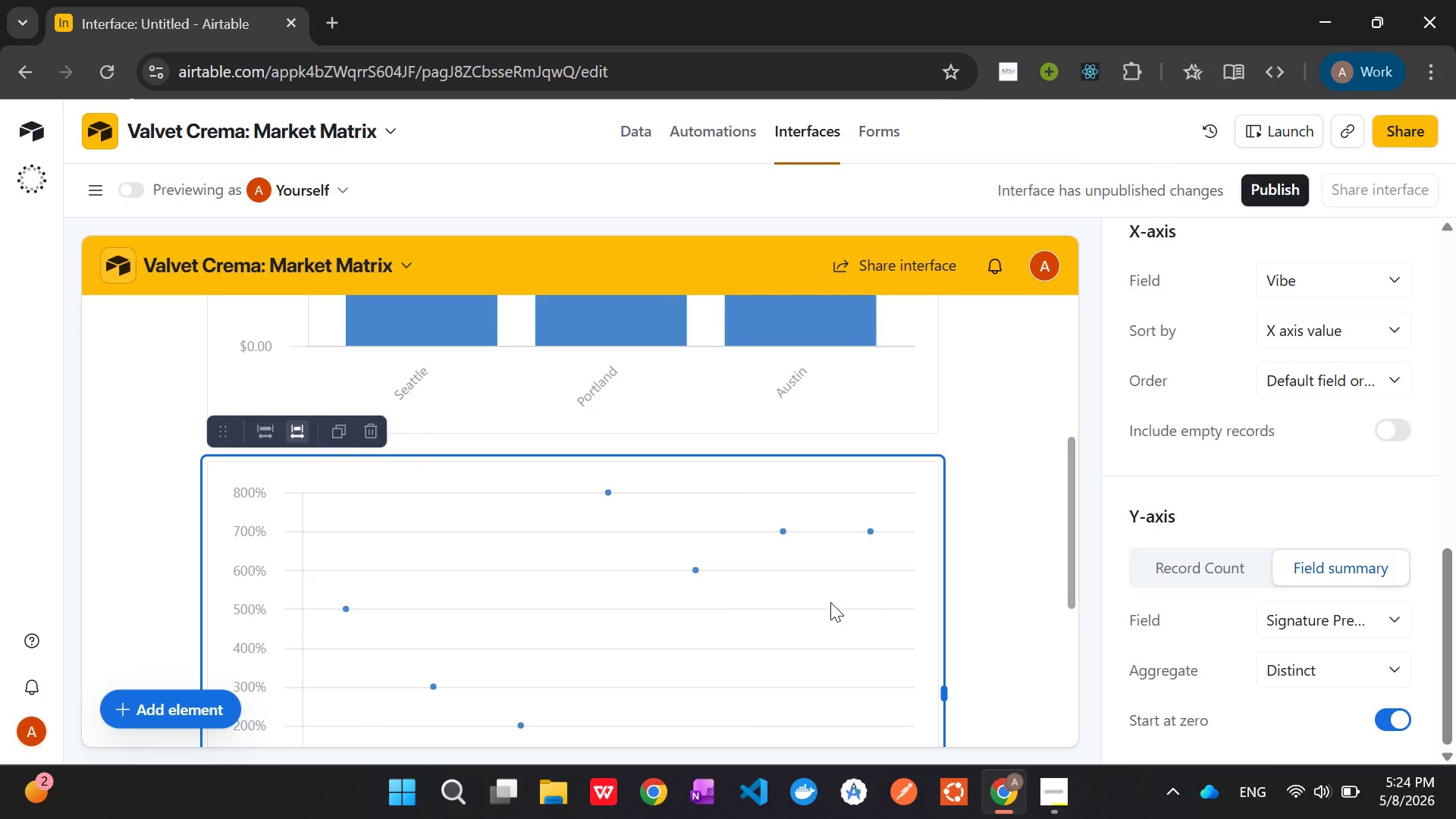 
scroll: coordinate [830, 602], scroll_direction: down, amount: 3.0
 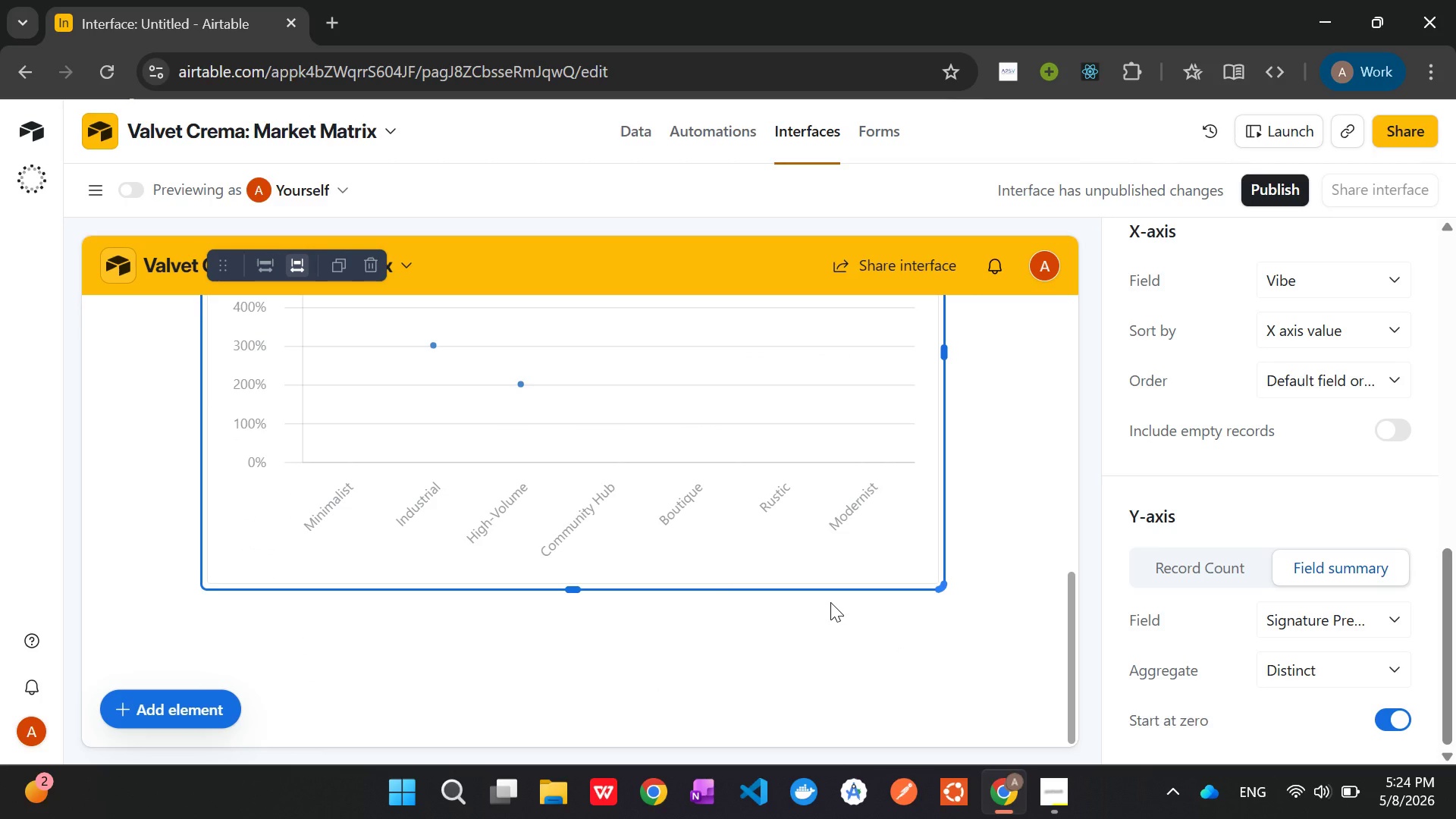 
wait(8.42)
 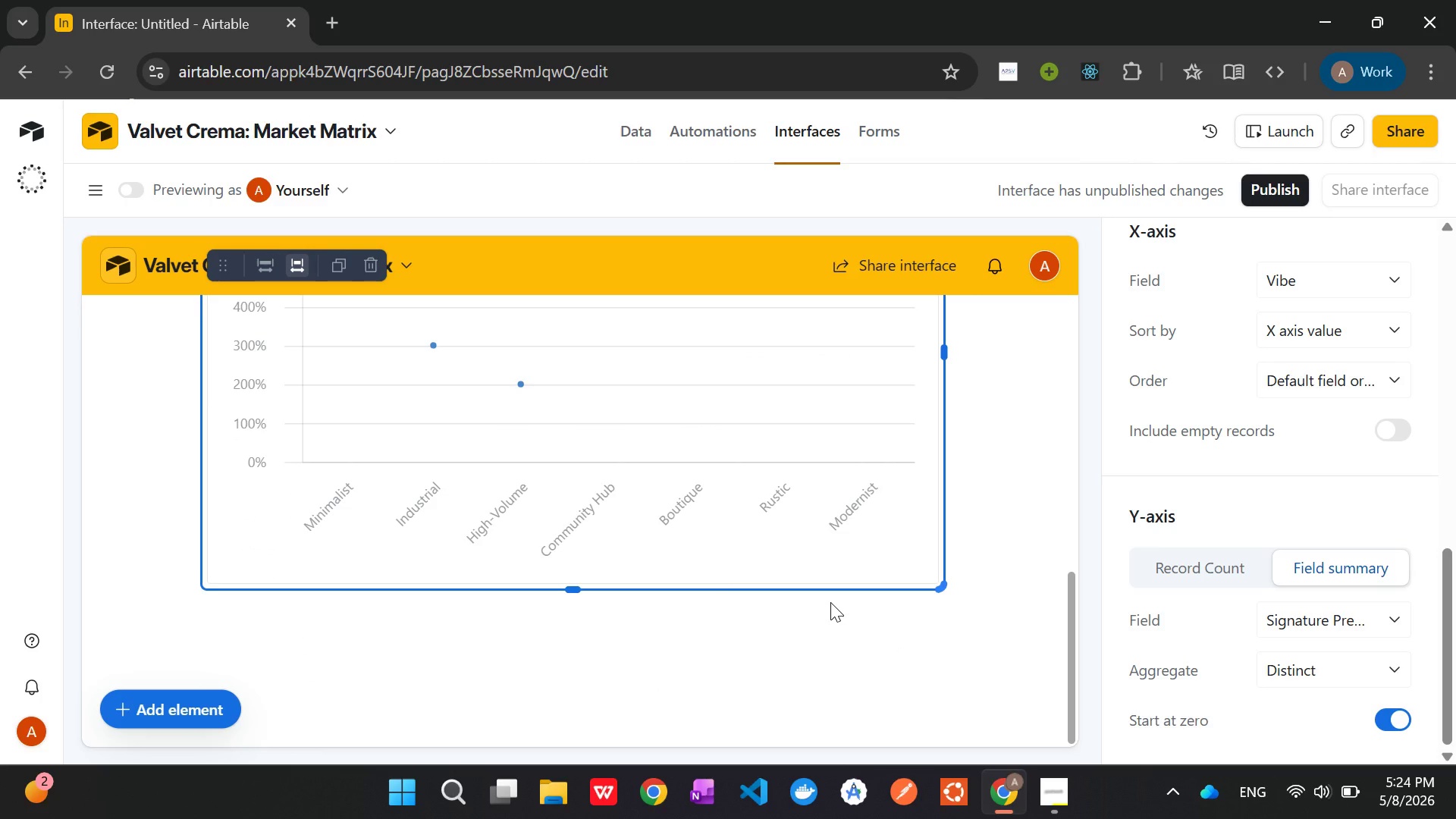 
left_click([193, 706])
 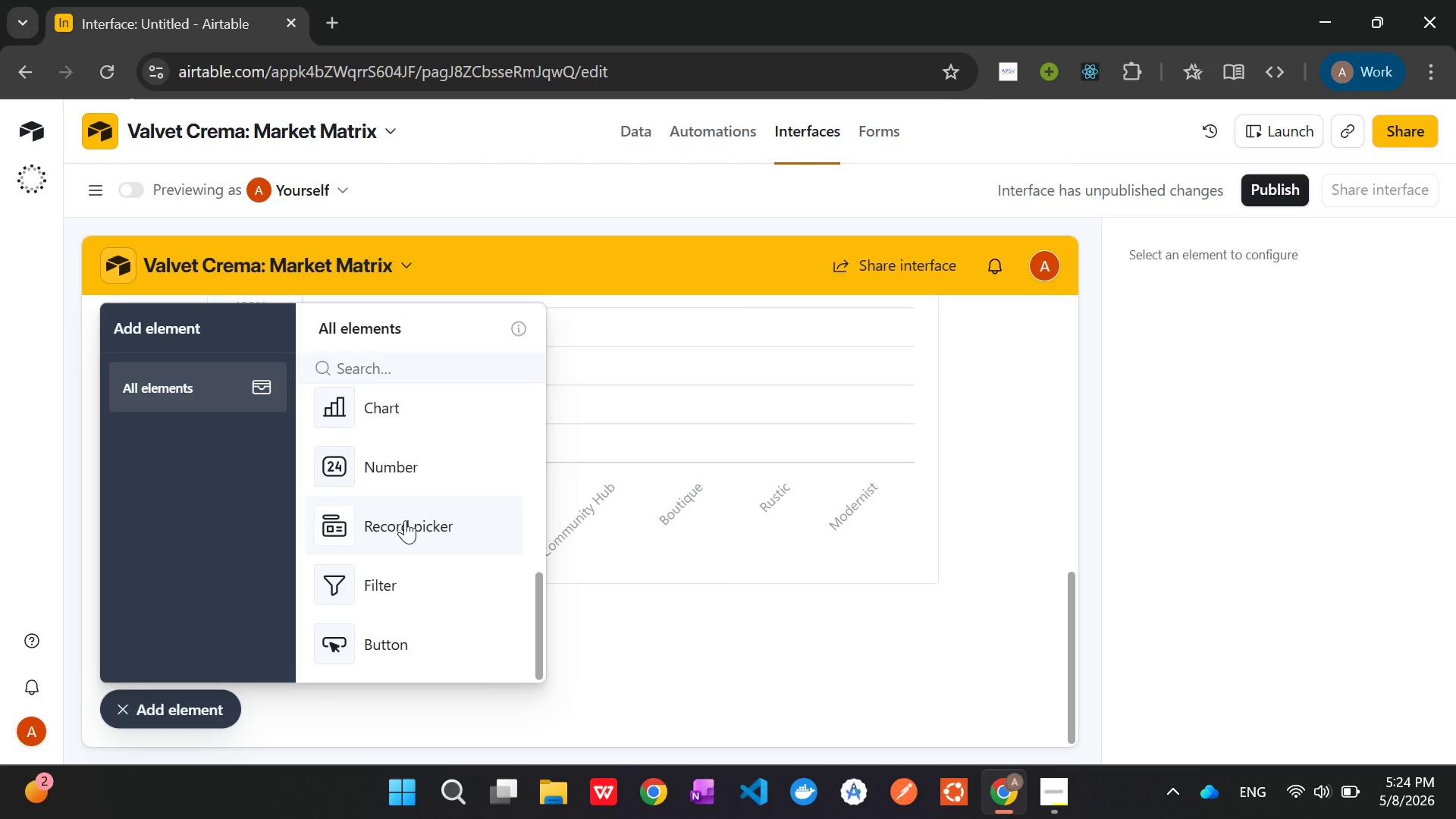 
scroll: coordinate [406, 521], scroll_direction: up, amount: 7.0
 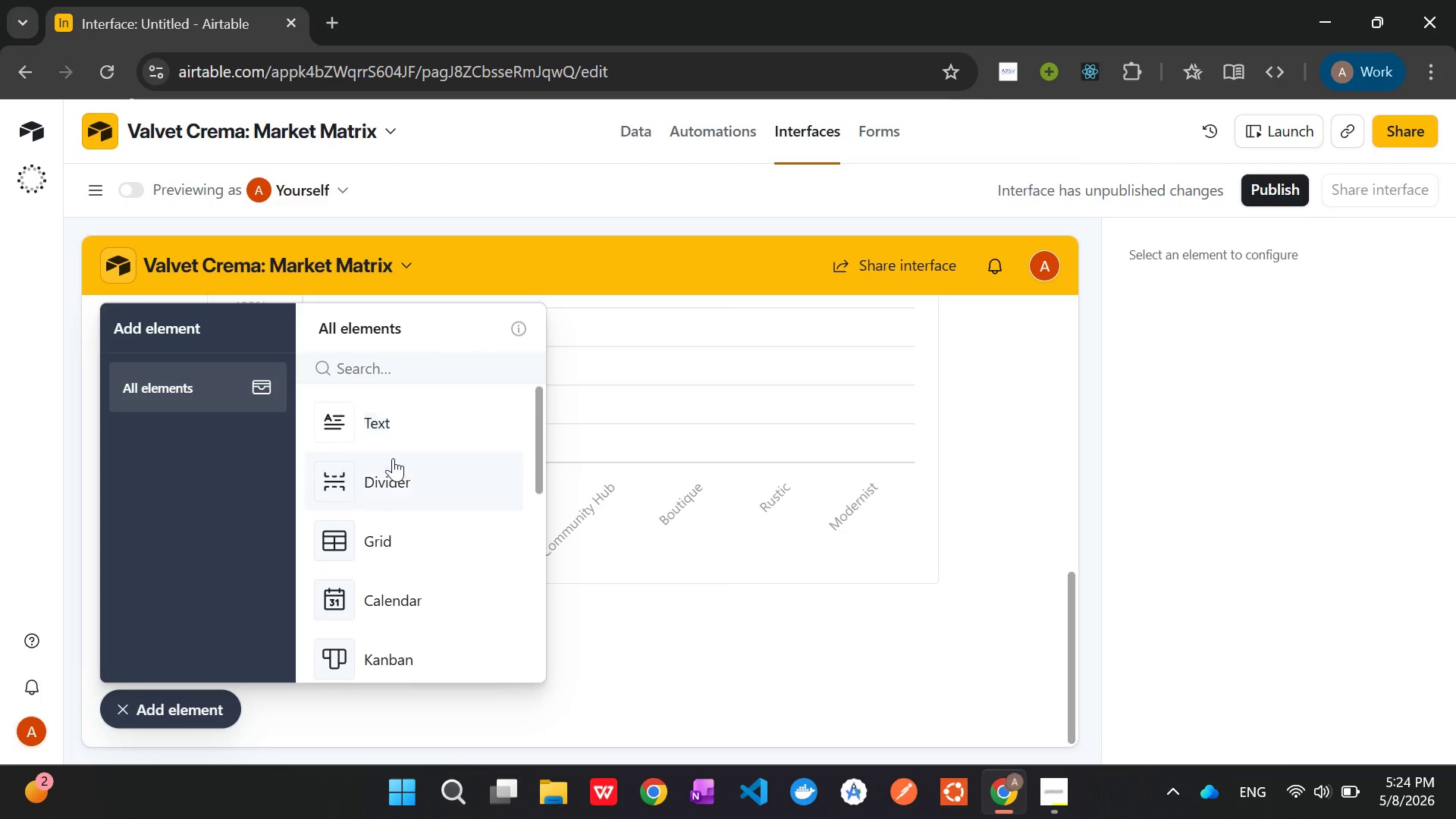 
scroll: coordinate [393, 477], scroll_direction: down, amount: 4.0
 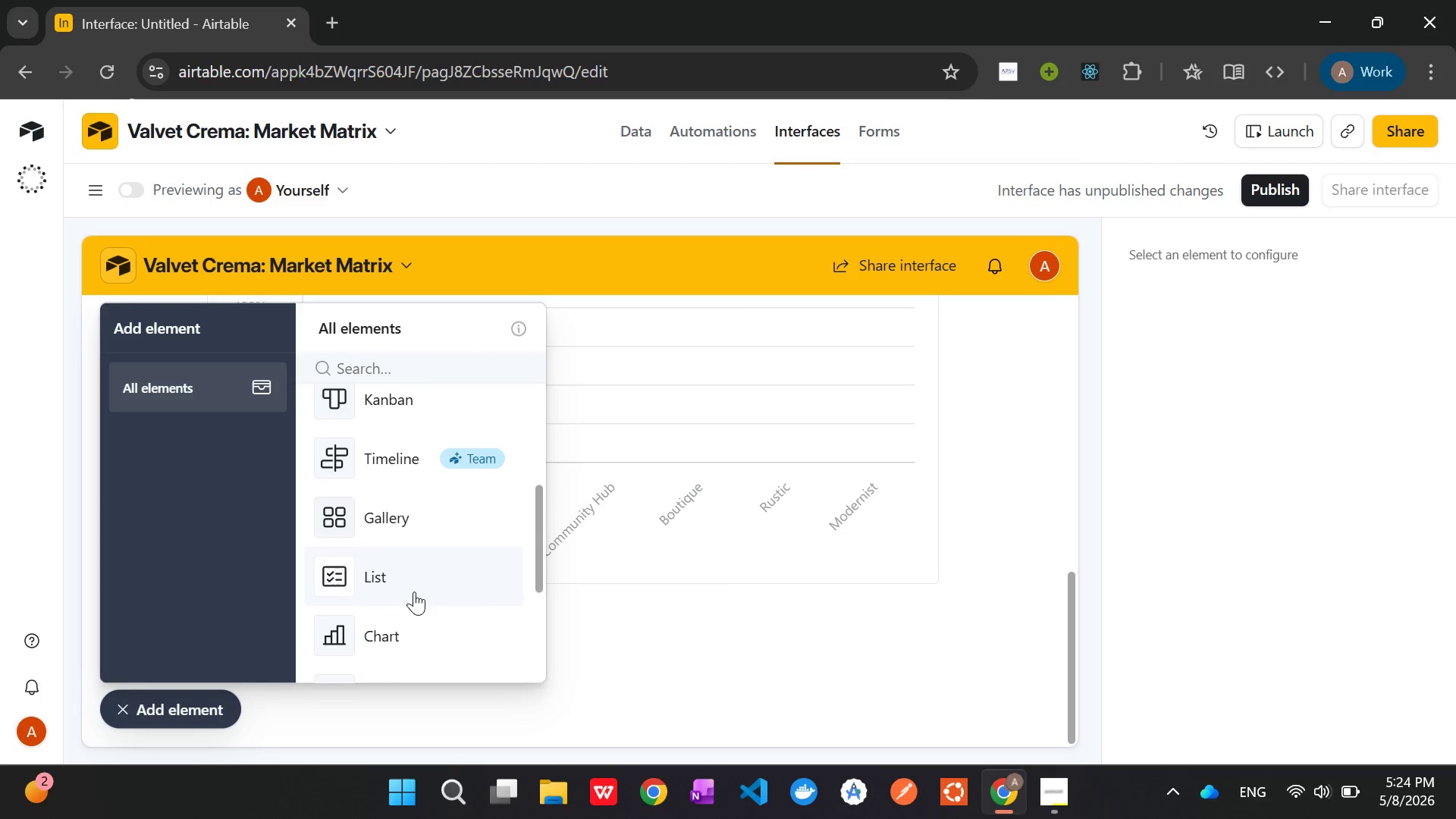 
left_click([414, 592])
 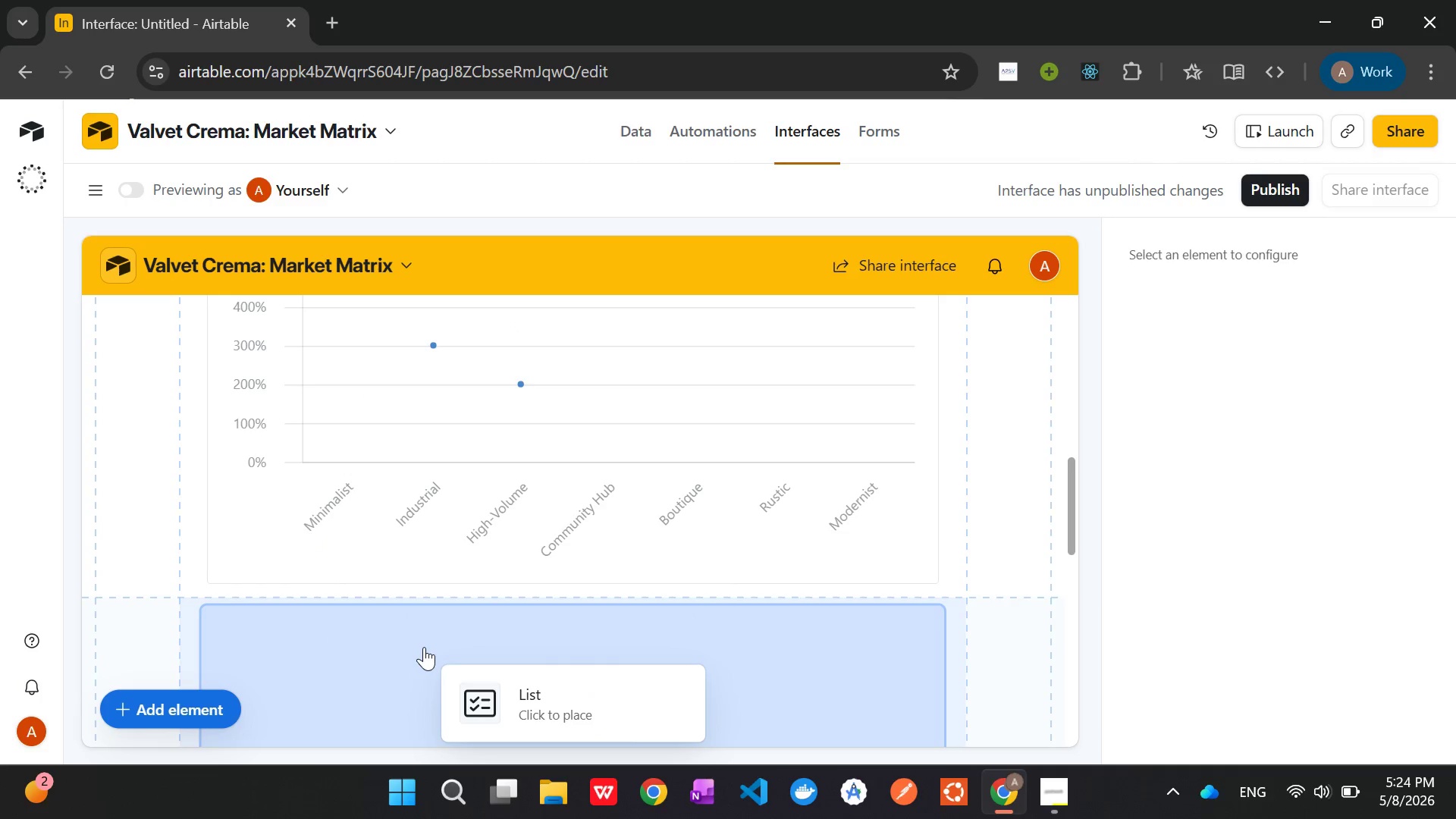 
left_click([424, 647])
 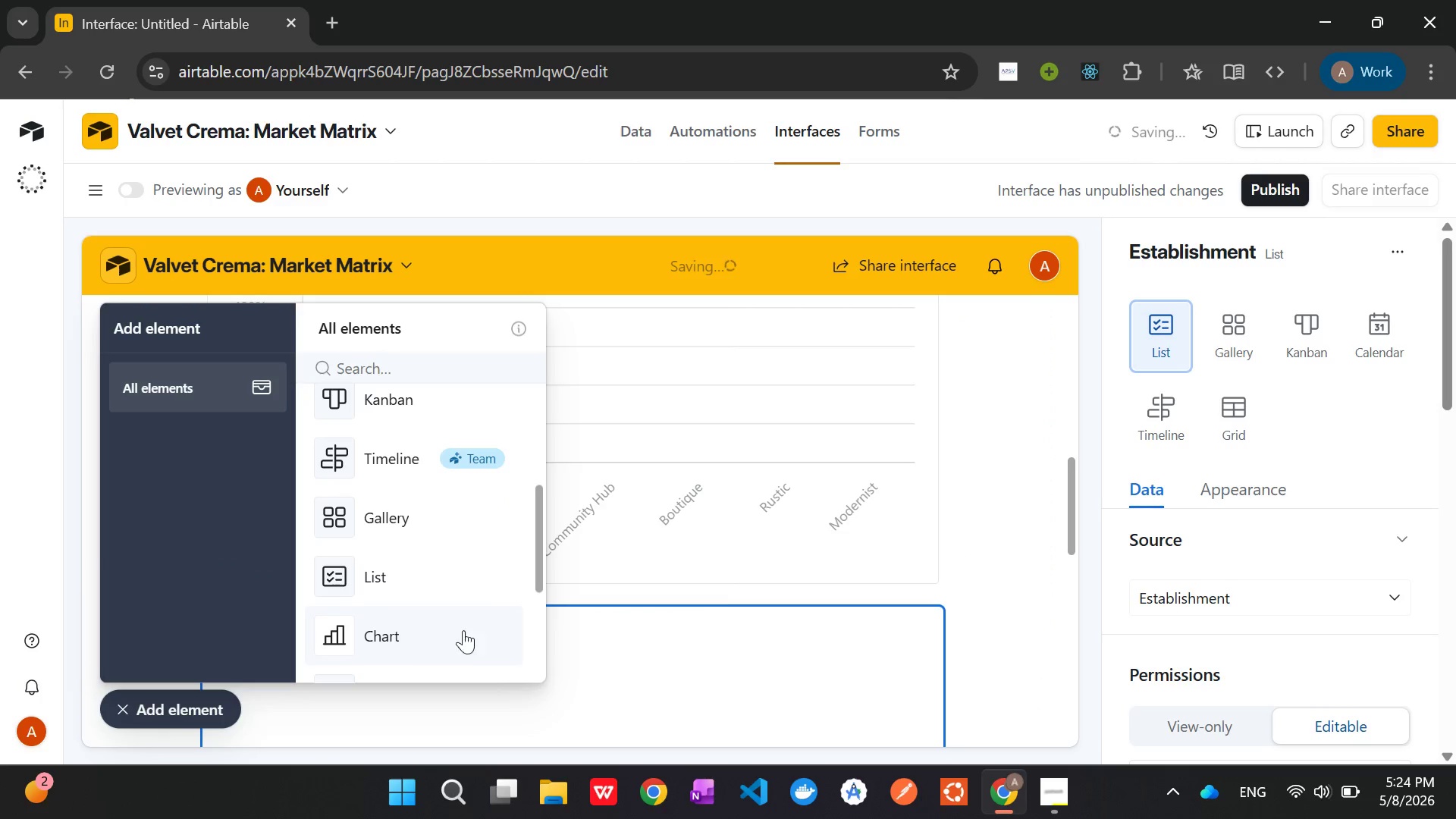 
mouse_move([819, 620])
 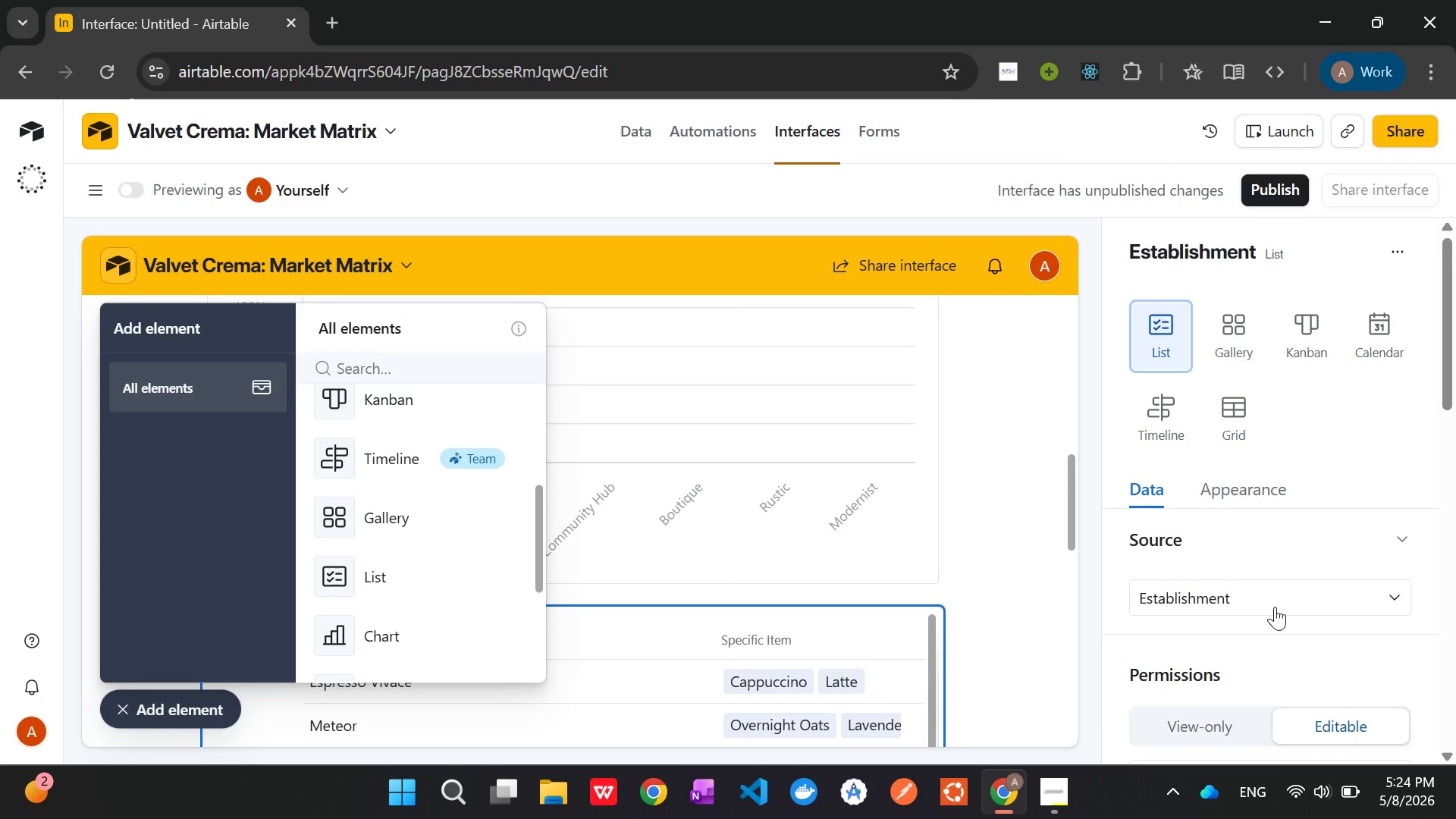 
wait(11.83)
 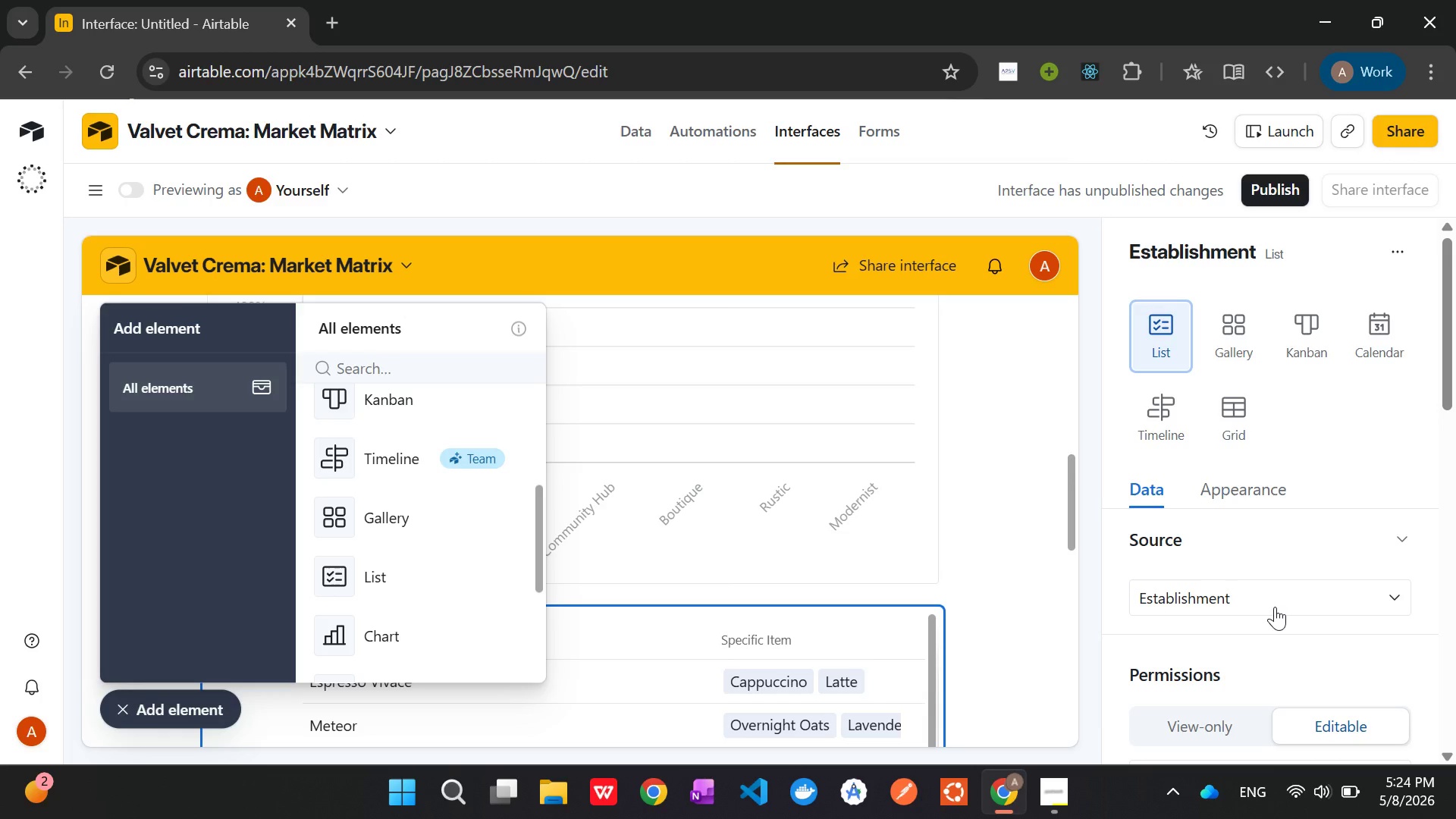 
left_click([1275, 607])
 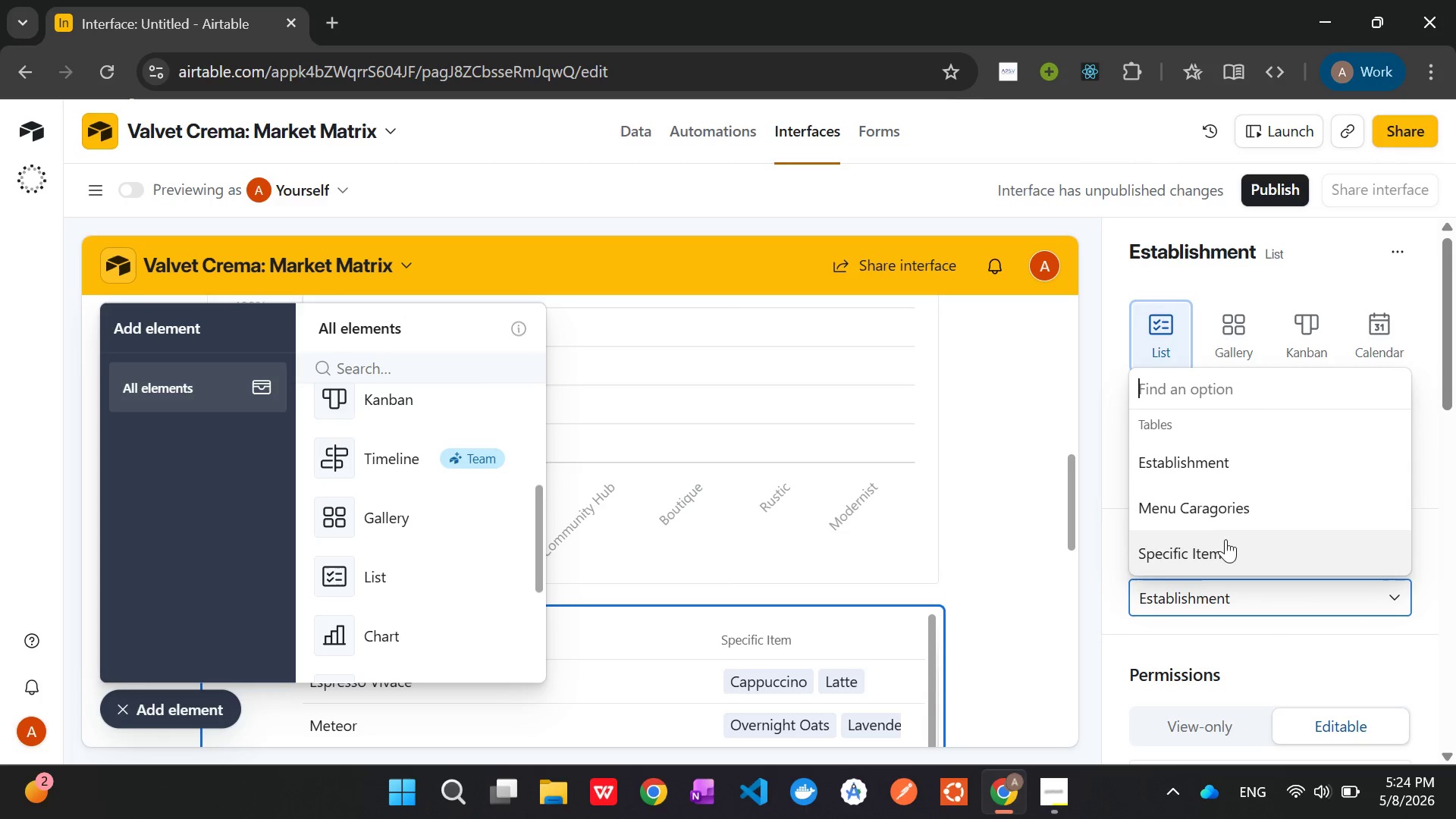 
left_click([1212, 513])
 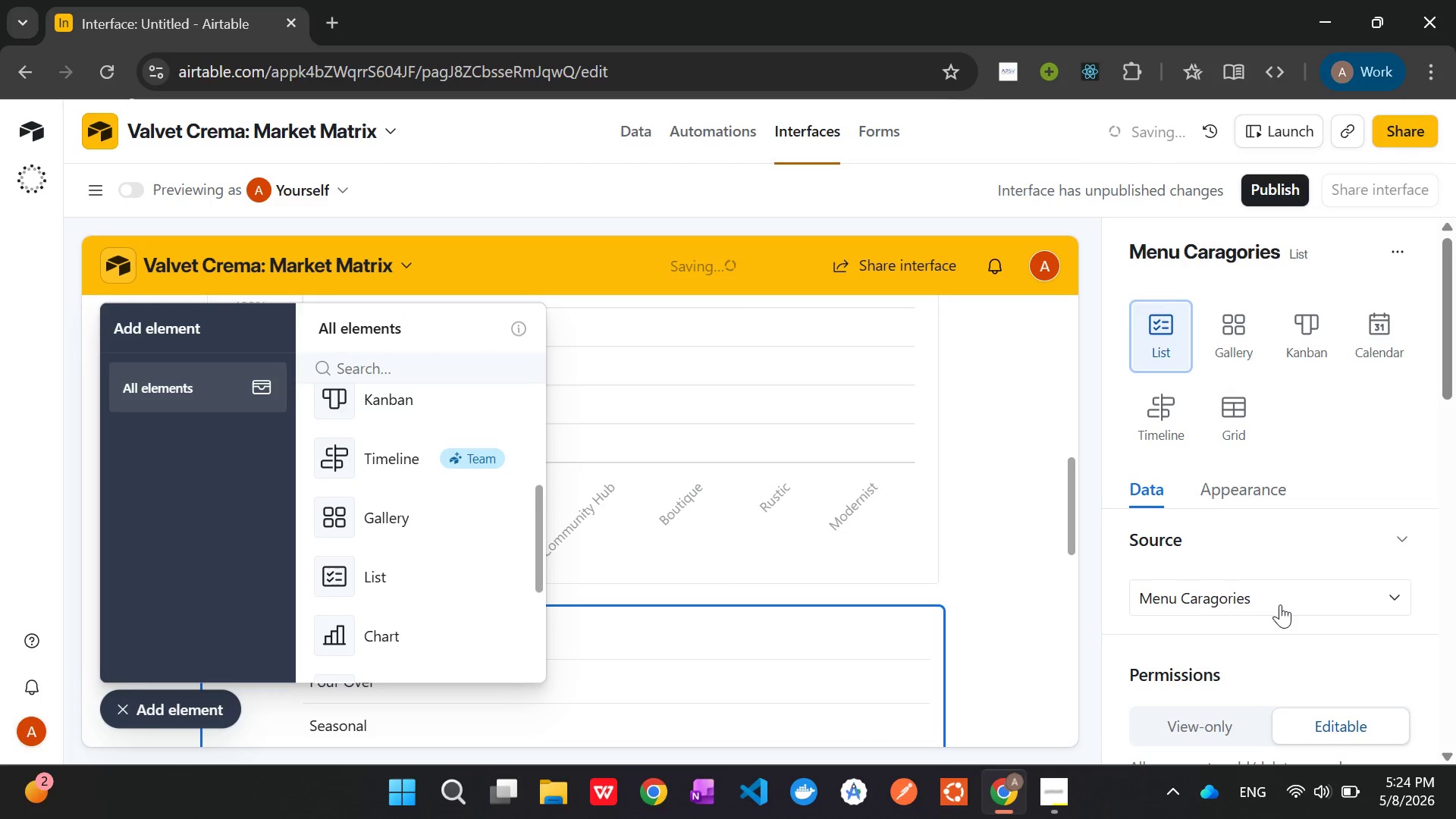 
wait(6.89)
 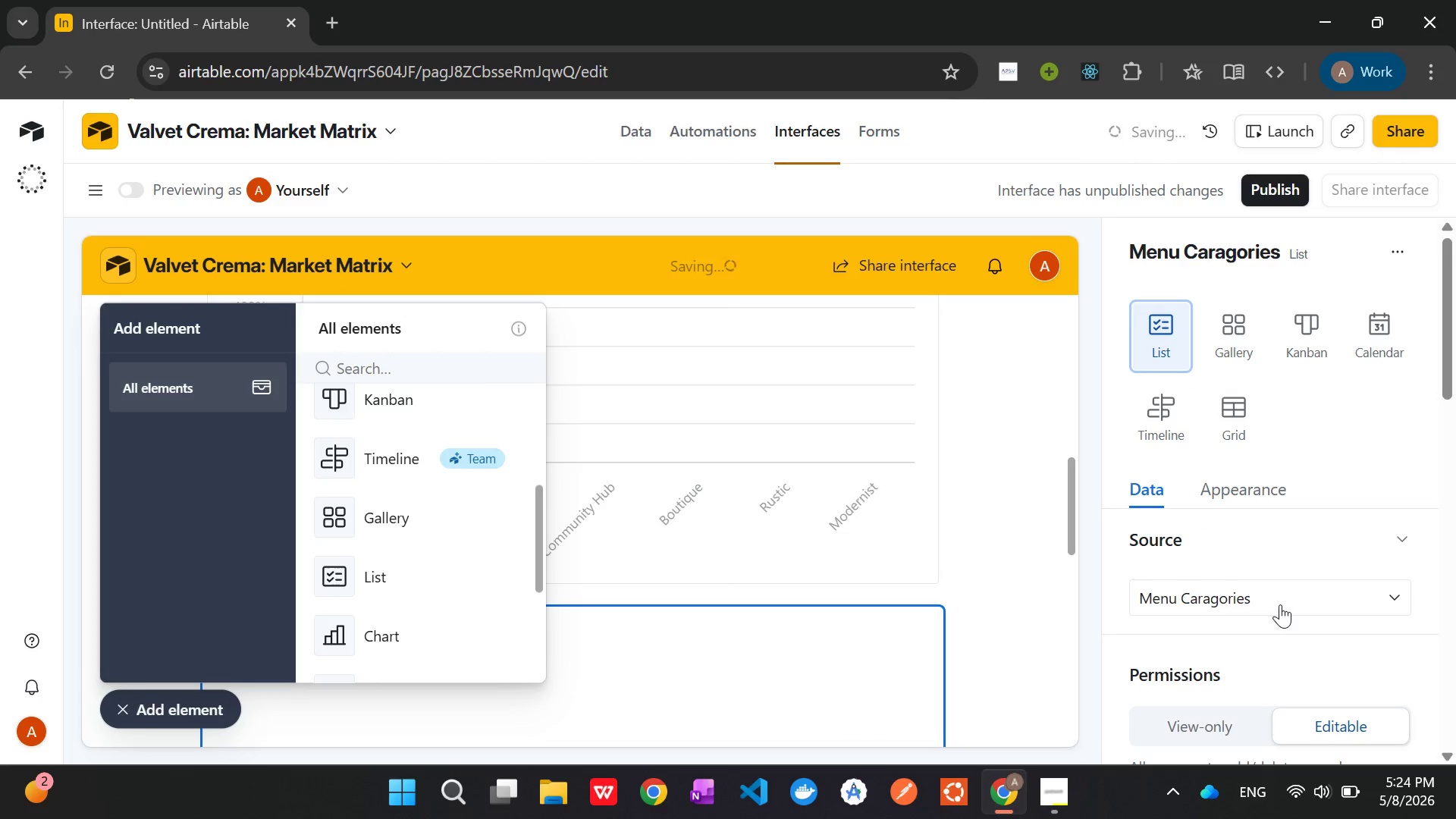 
scroll: coordinate [1298, 550], scroll_direction: none, amount: 0.0
 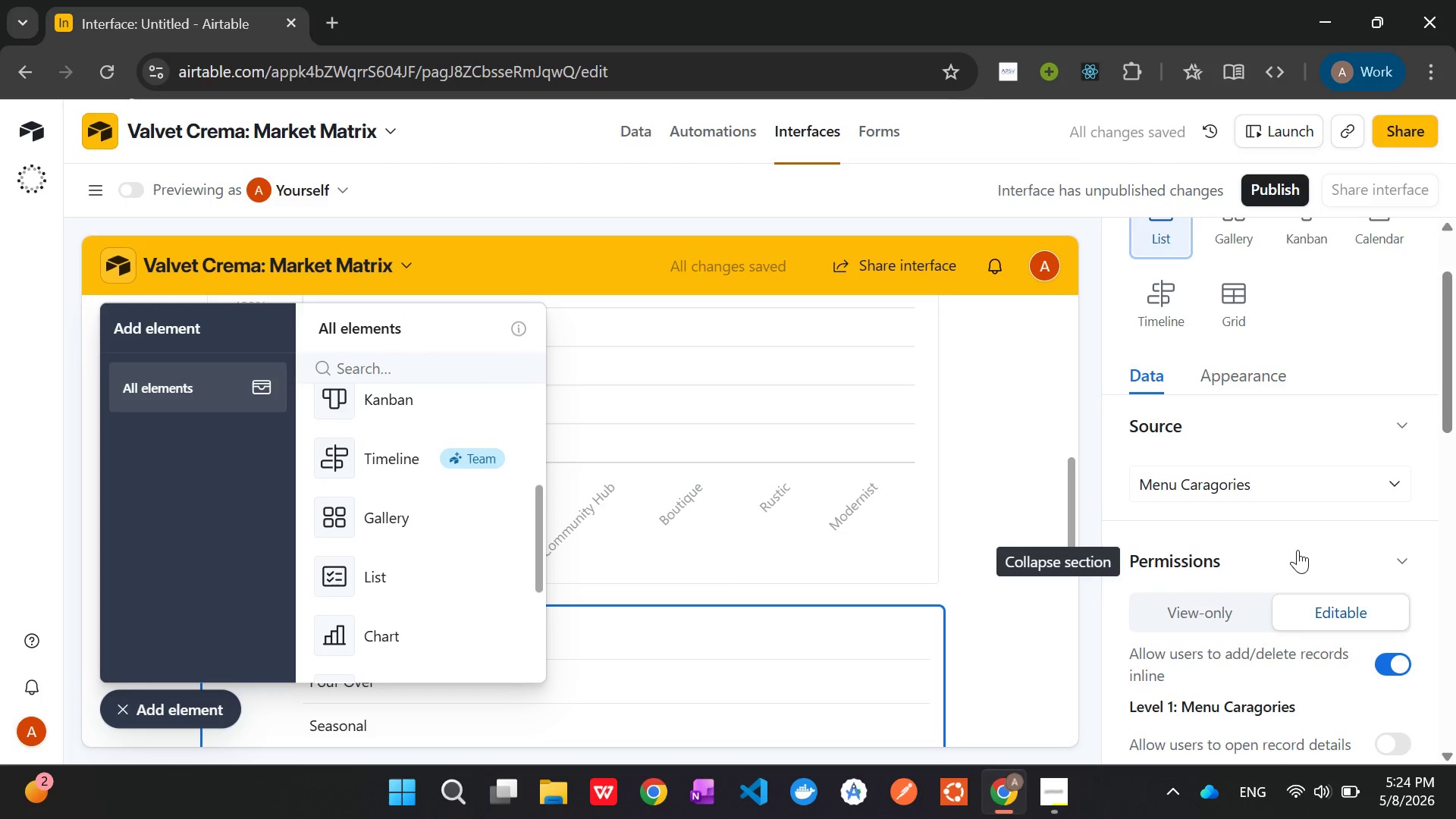 
scroll: coordinate [1298, 550], scroll_direction: down, amount: 2.0
 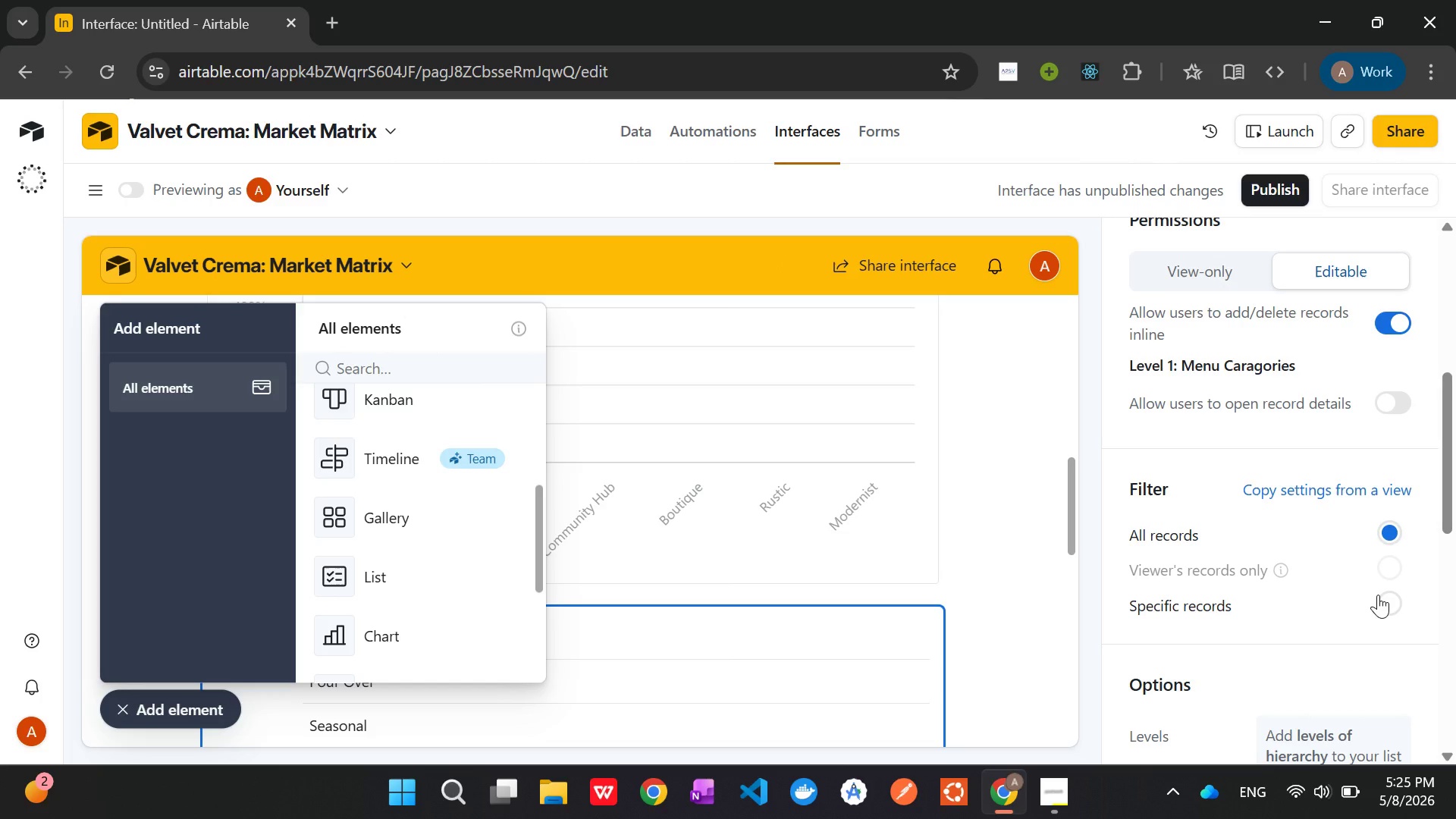 
wait(12.72)
 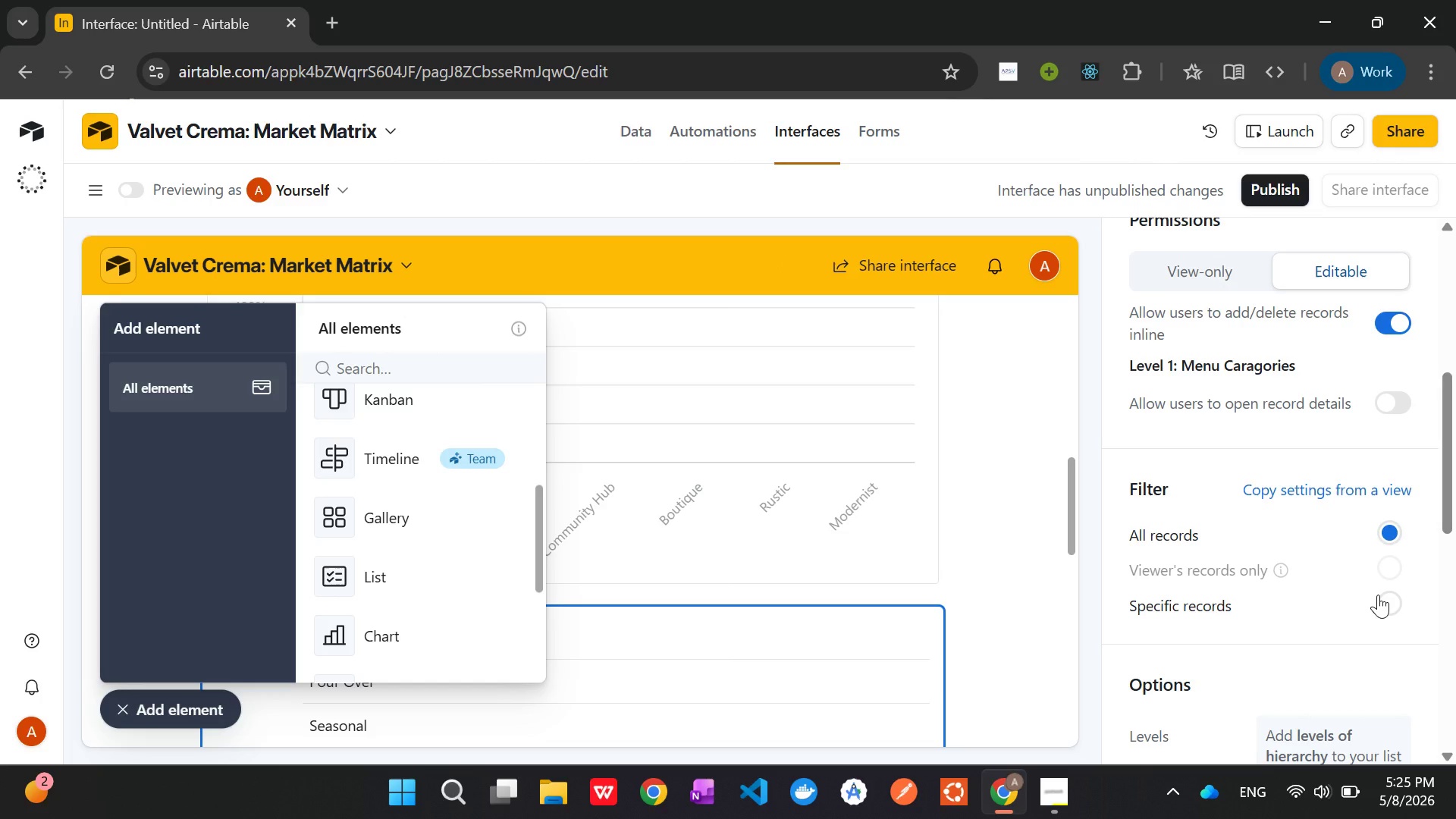 
left_click([160, 712])
 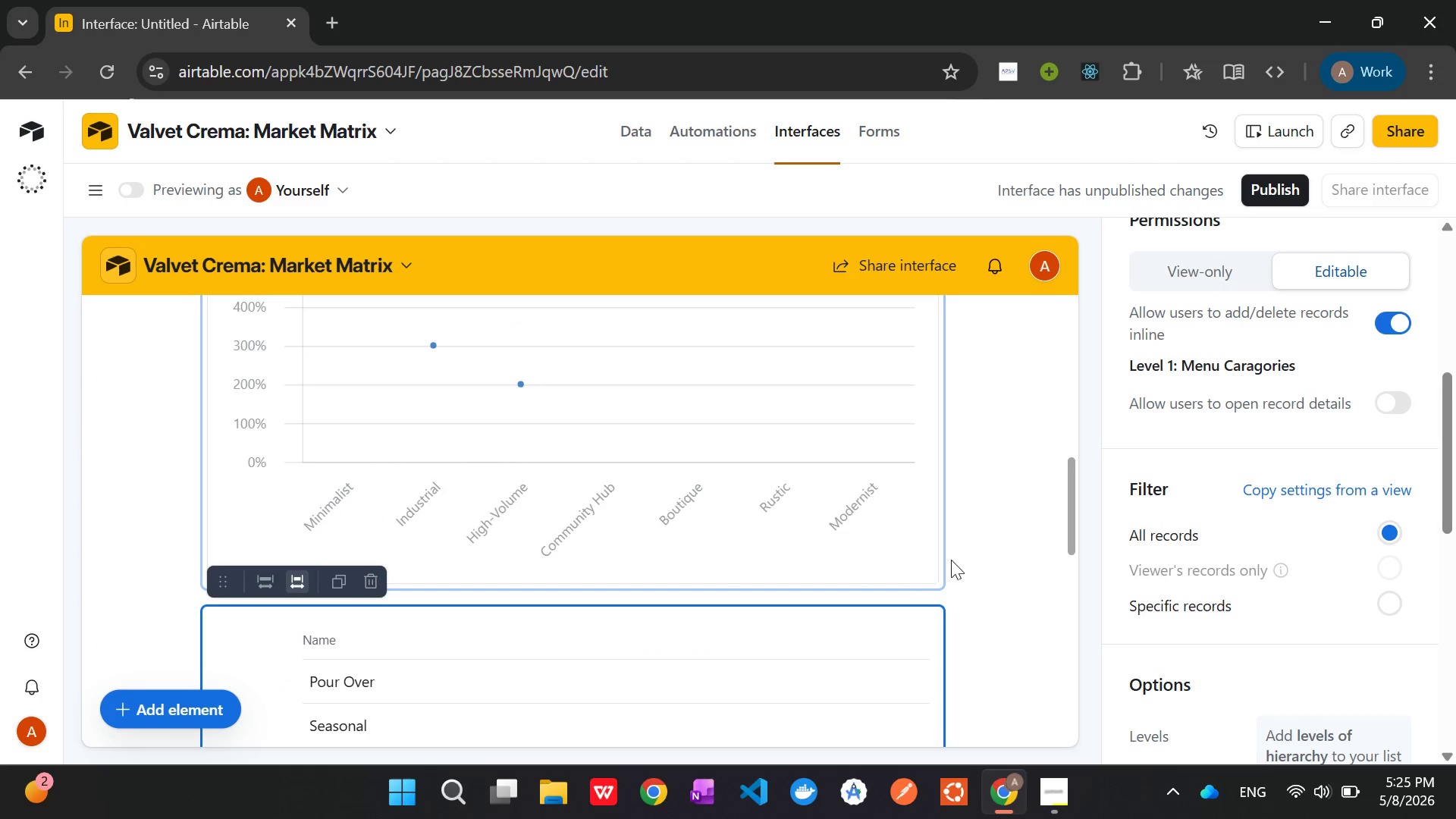 
scroll: coordinate [1244, 491], scroll_direction: down, amount: 8.0
 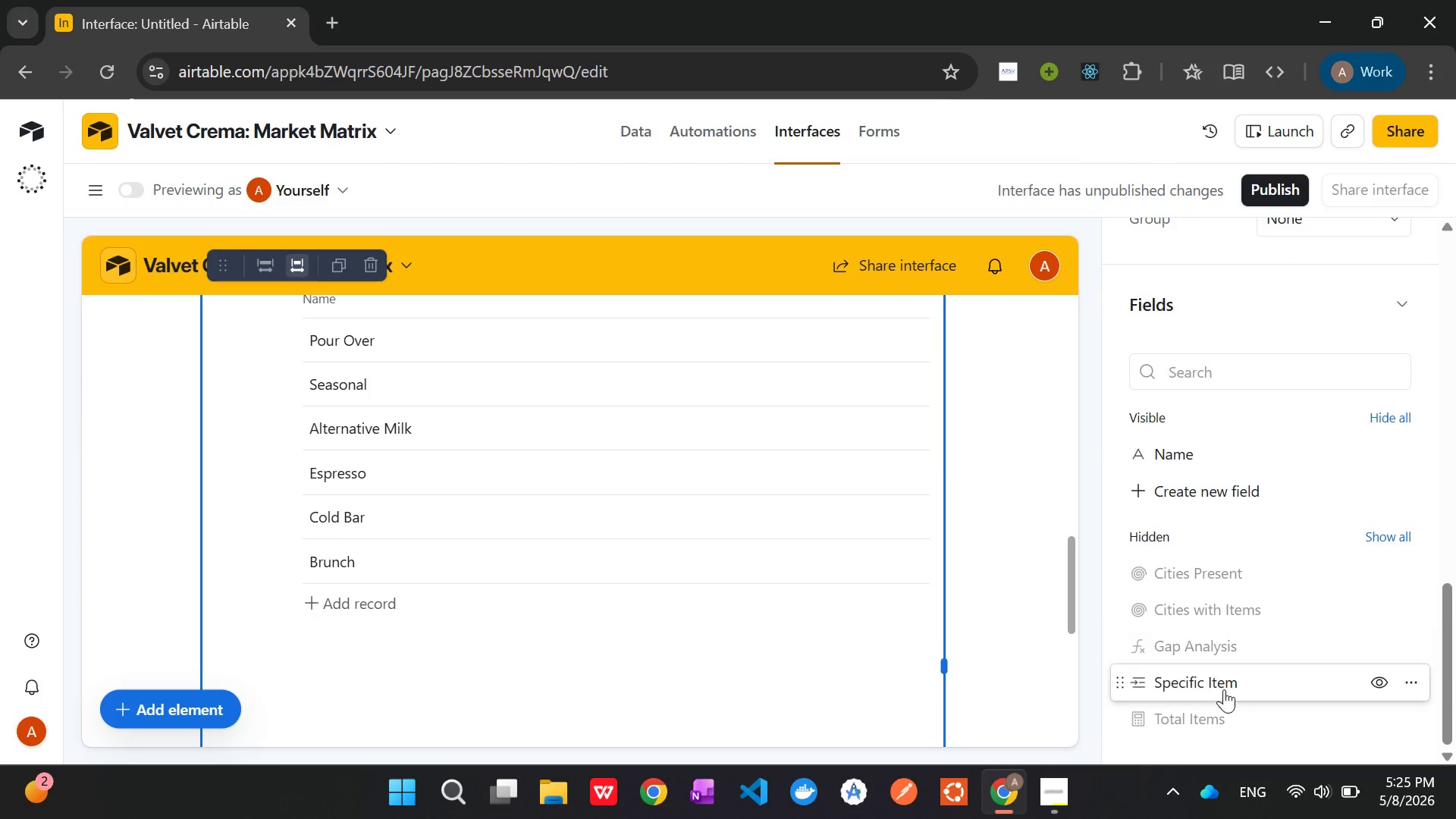 
left_click([1217, 710])
 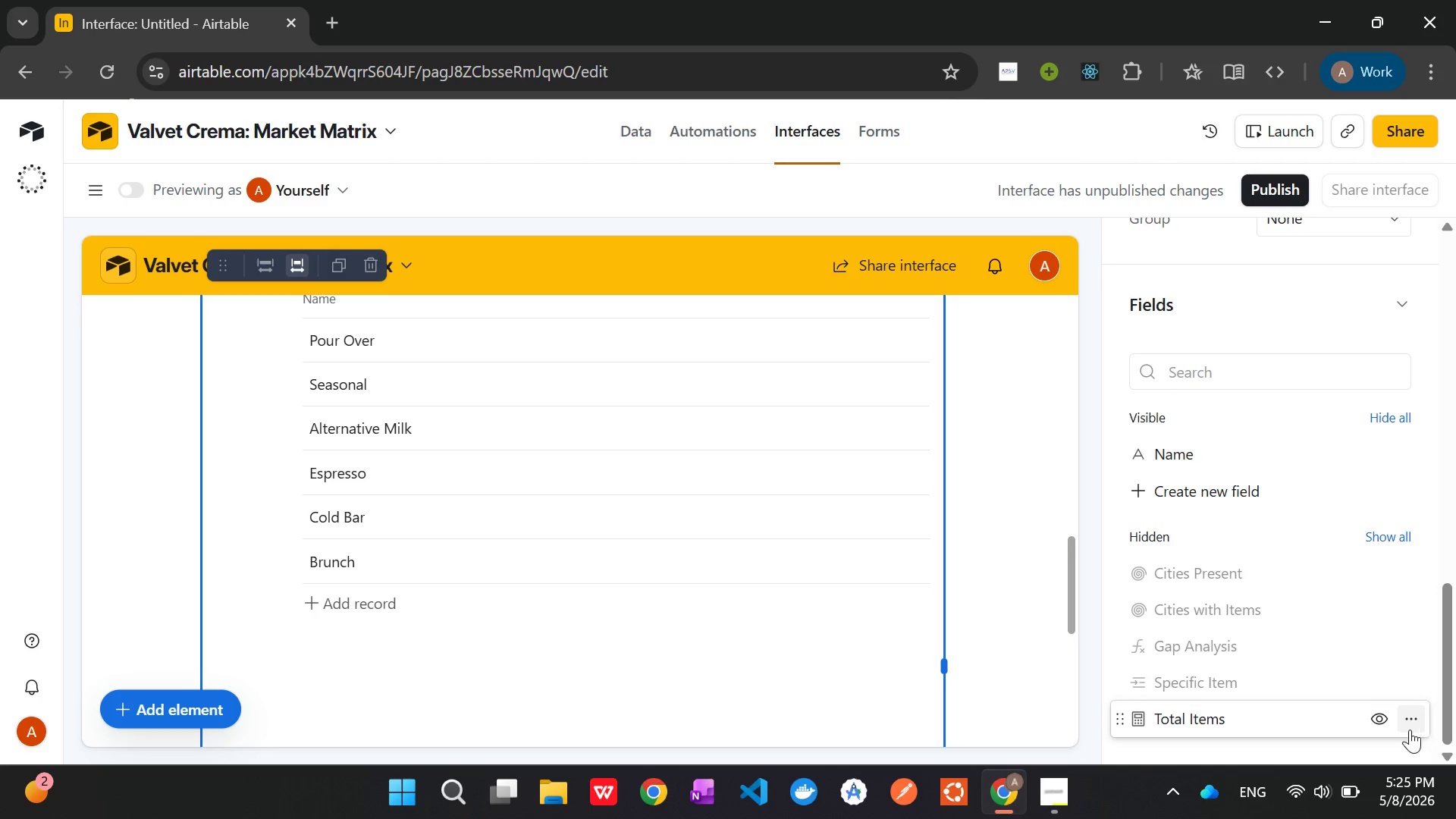 
left_click([1388, 720])
 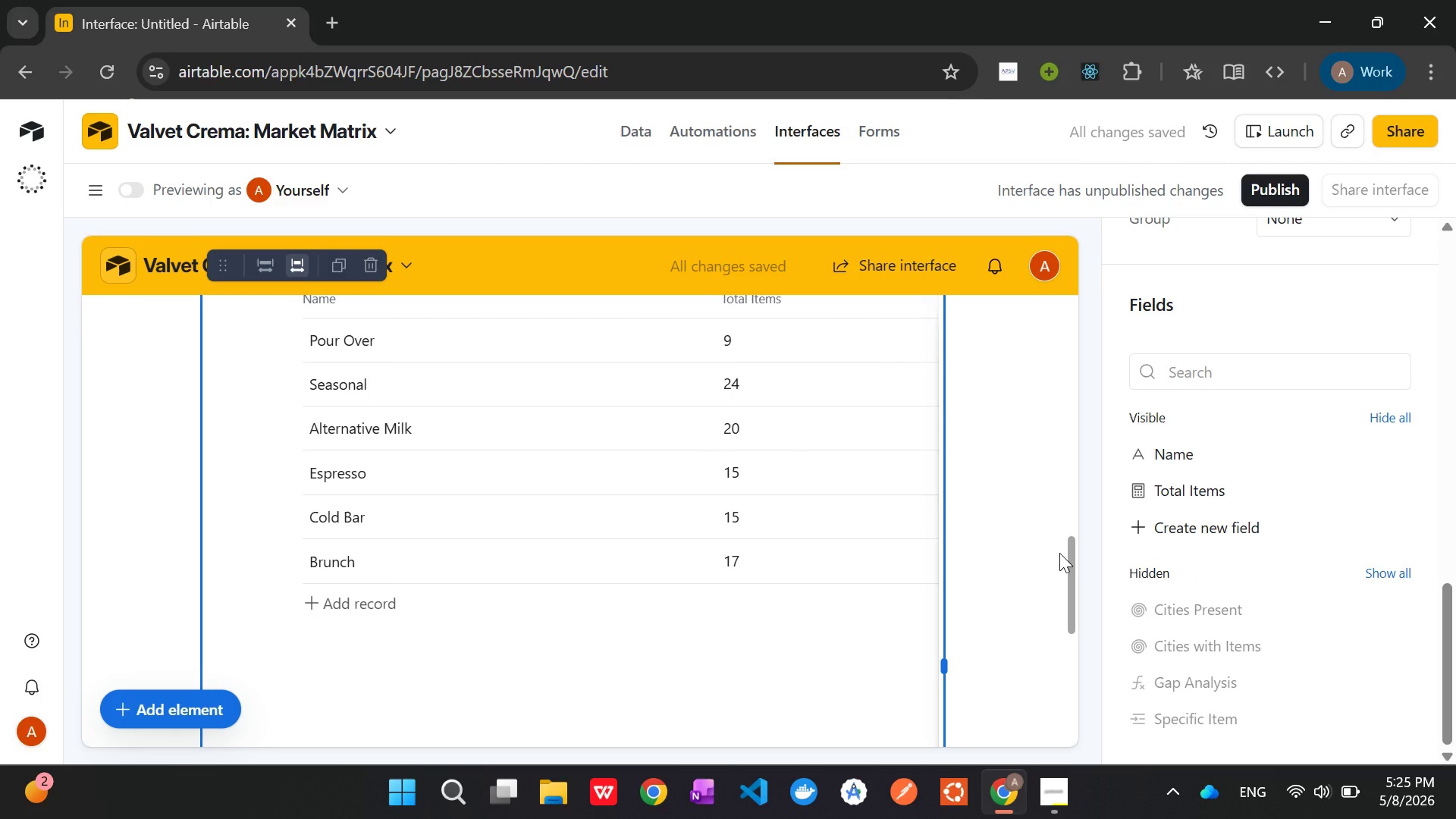 
wait(7.61)
 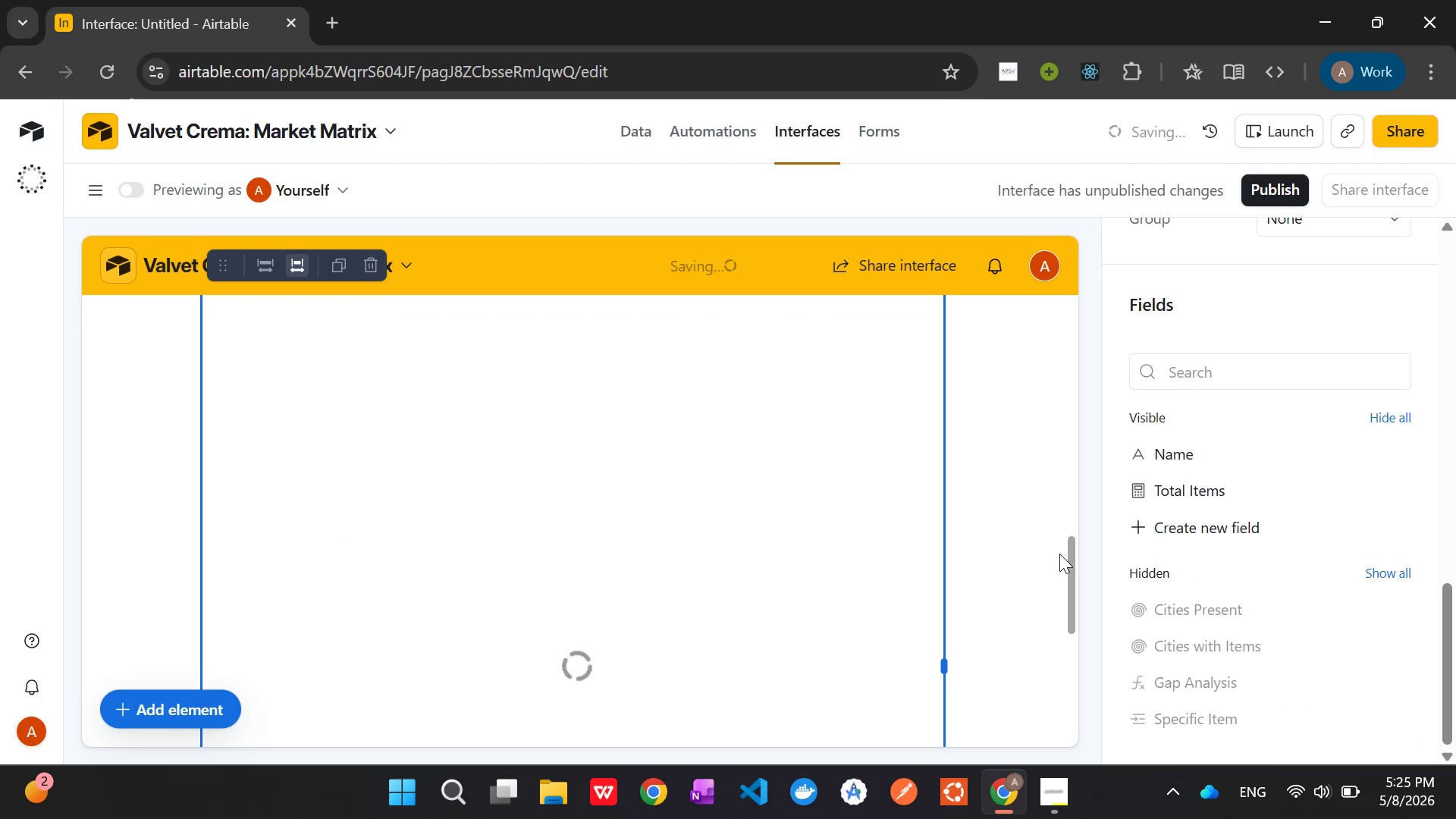 
scroll: coordinate [1056, 538], scroll_direction: none, amount: 0.0
 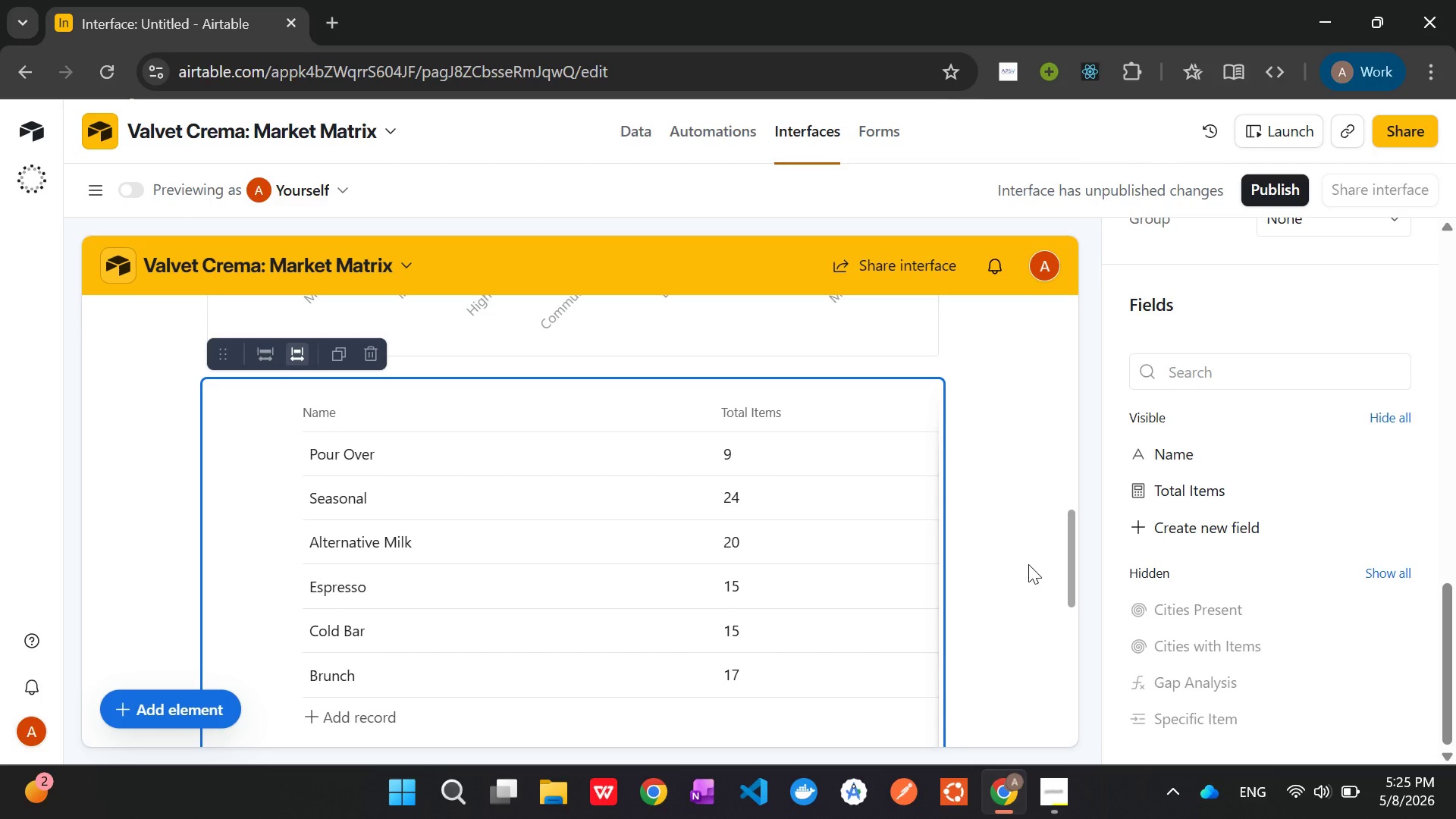 
wait(5.23)
 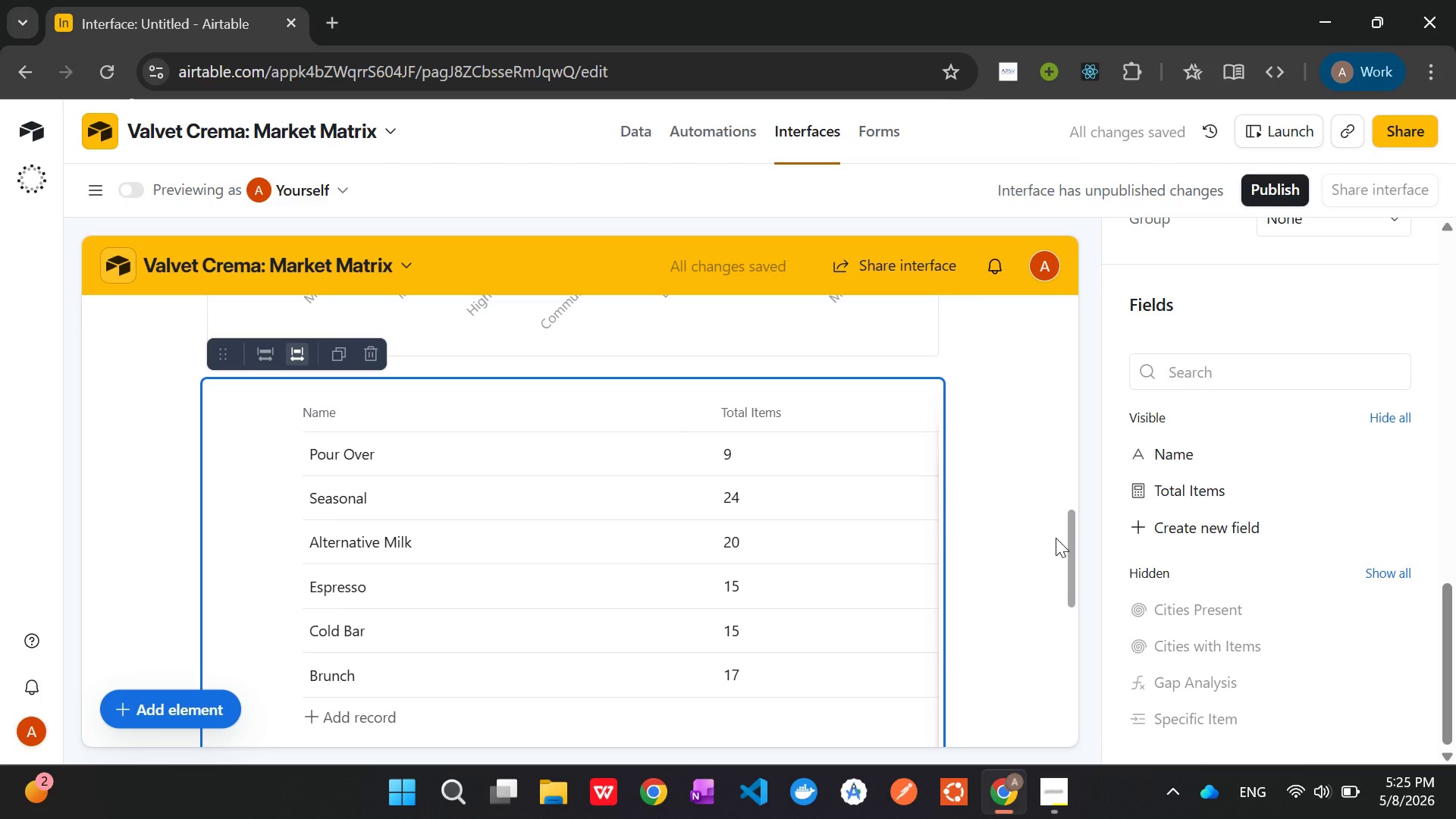 
scroll: coordinate [1235, 537], scroll_direction: down, amount: 2.0
 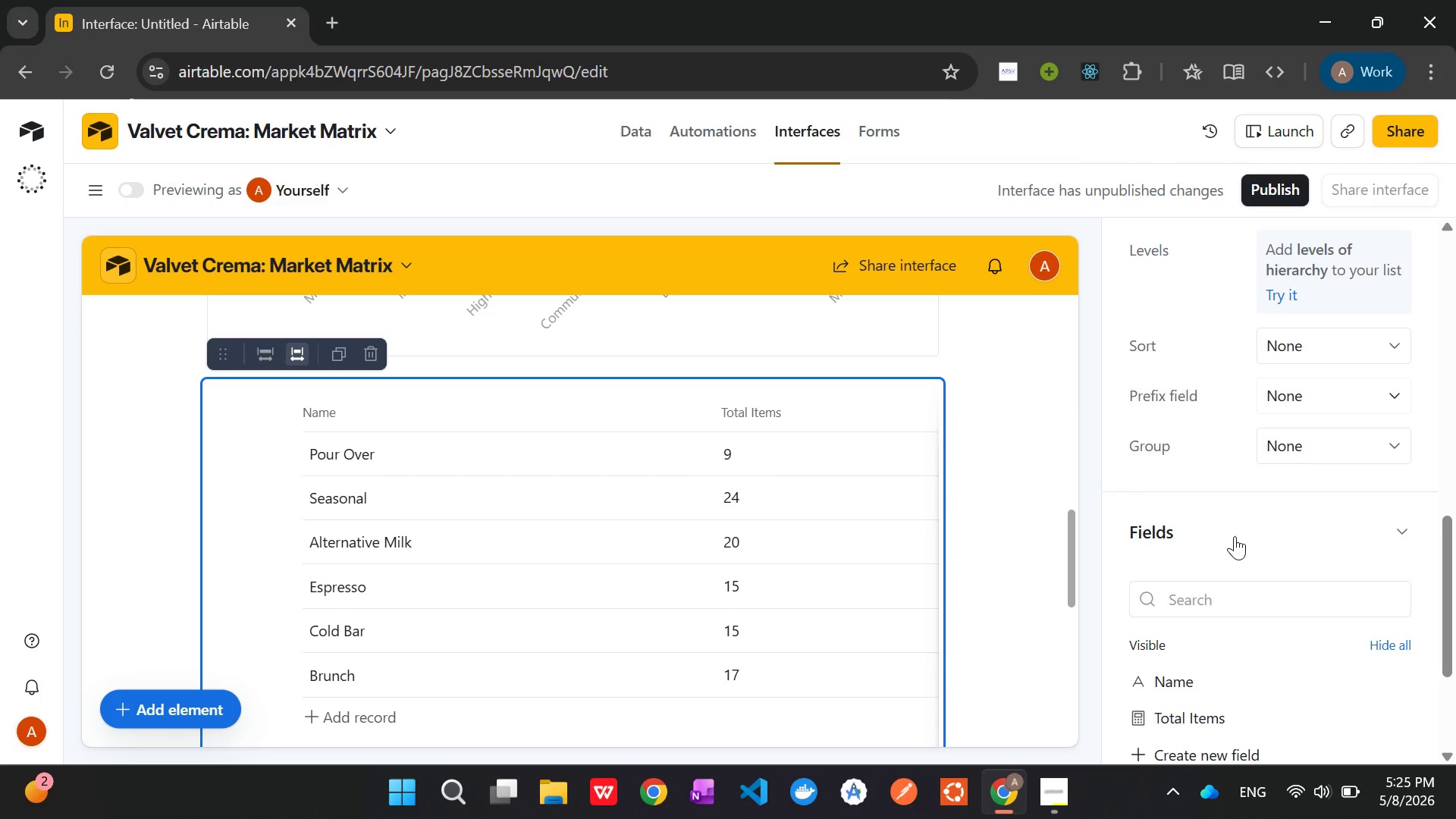 
scroll: coordinate [1235, 536], scroll_direction: up, amount: 1.0
 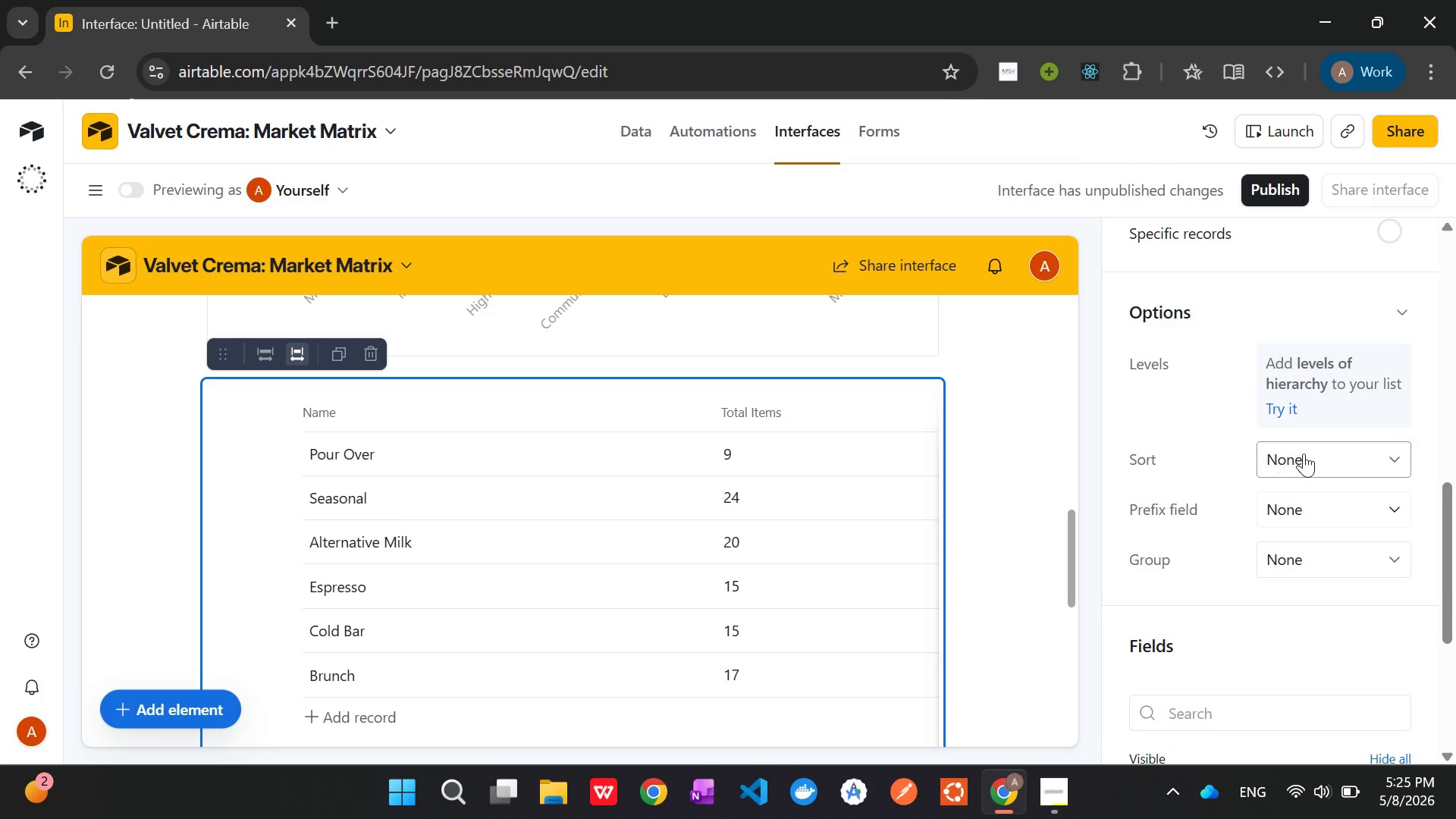 